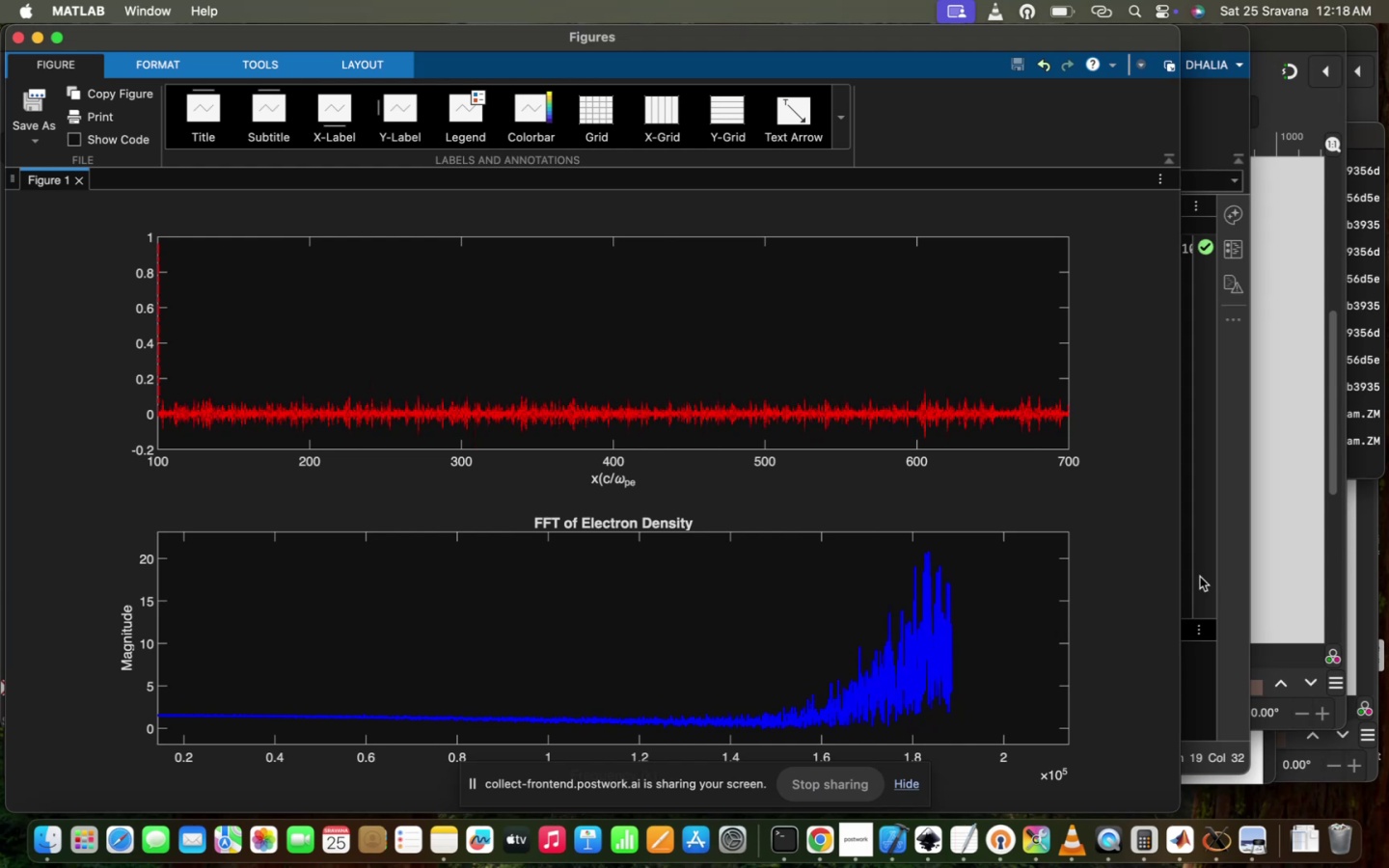 
left_click([1189, 581])
 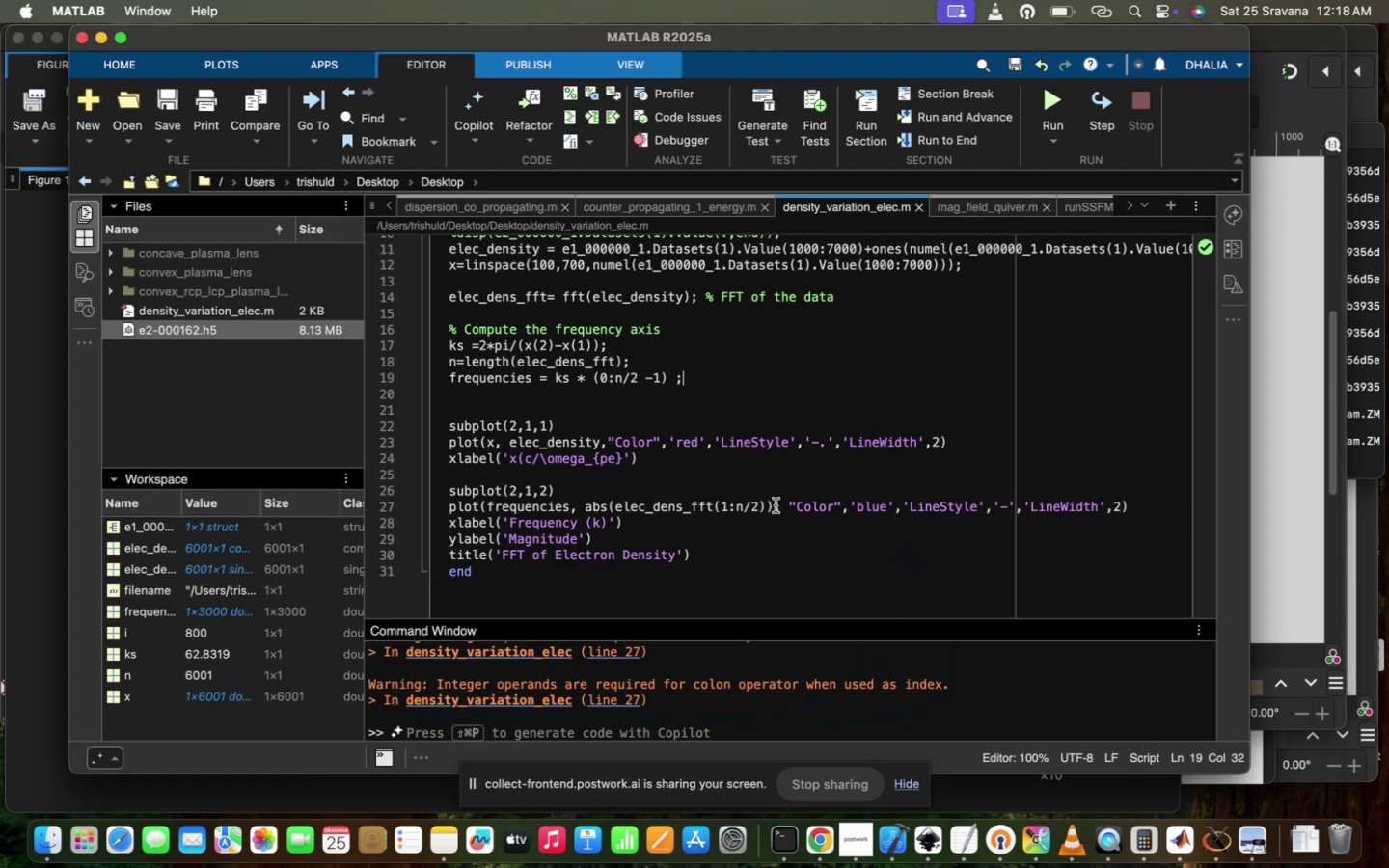 
left_click([776, 505])
 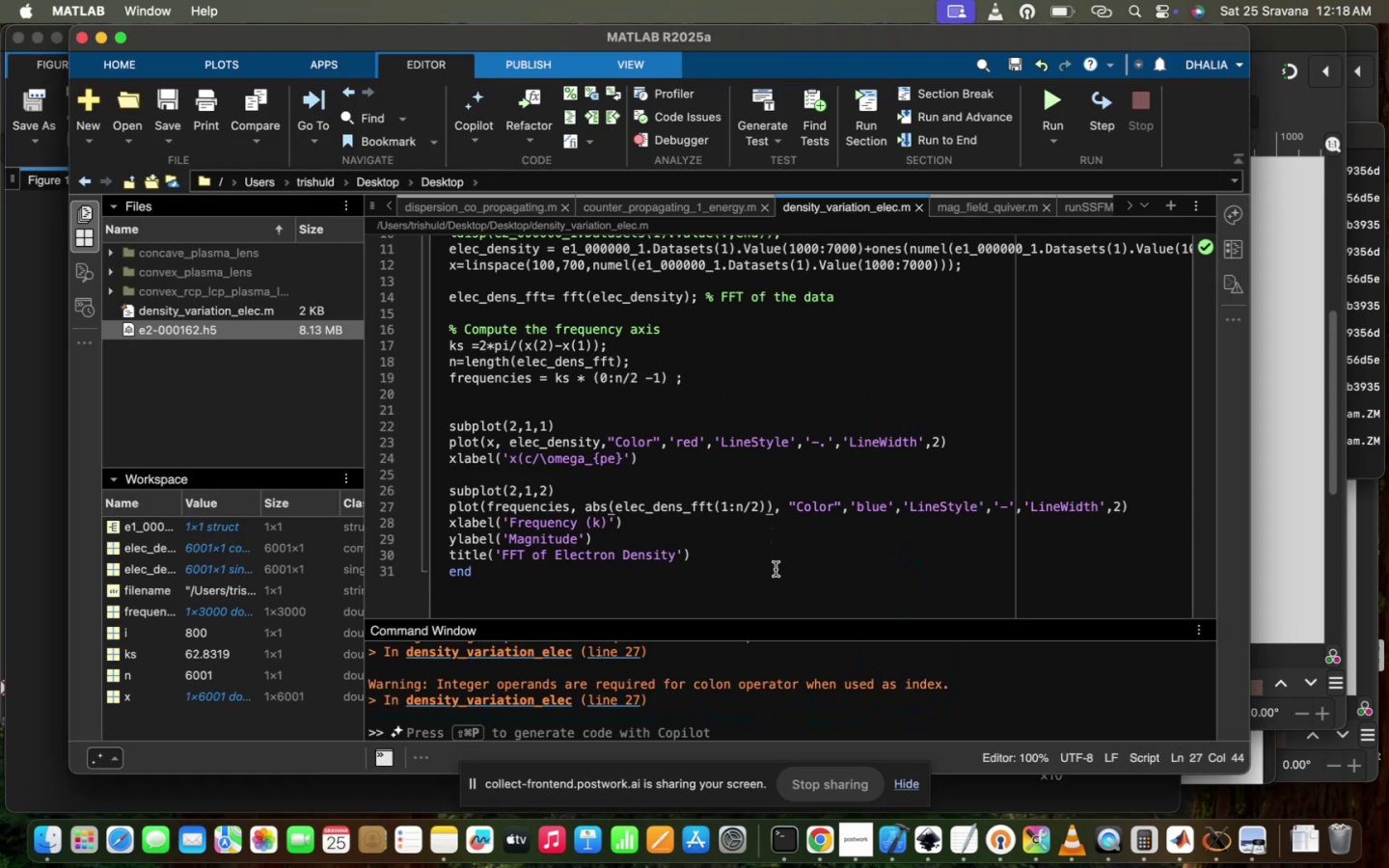 
key(Slash)
 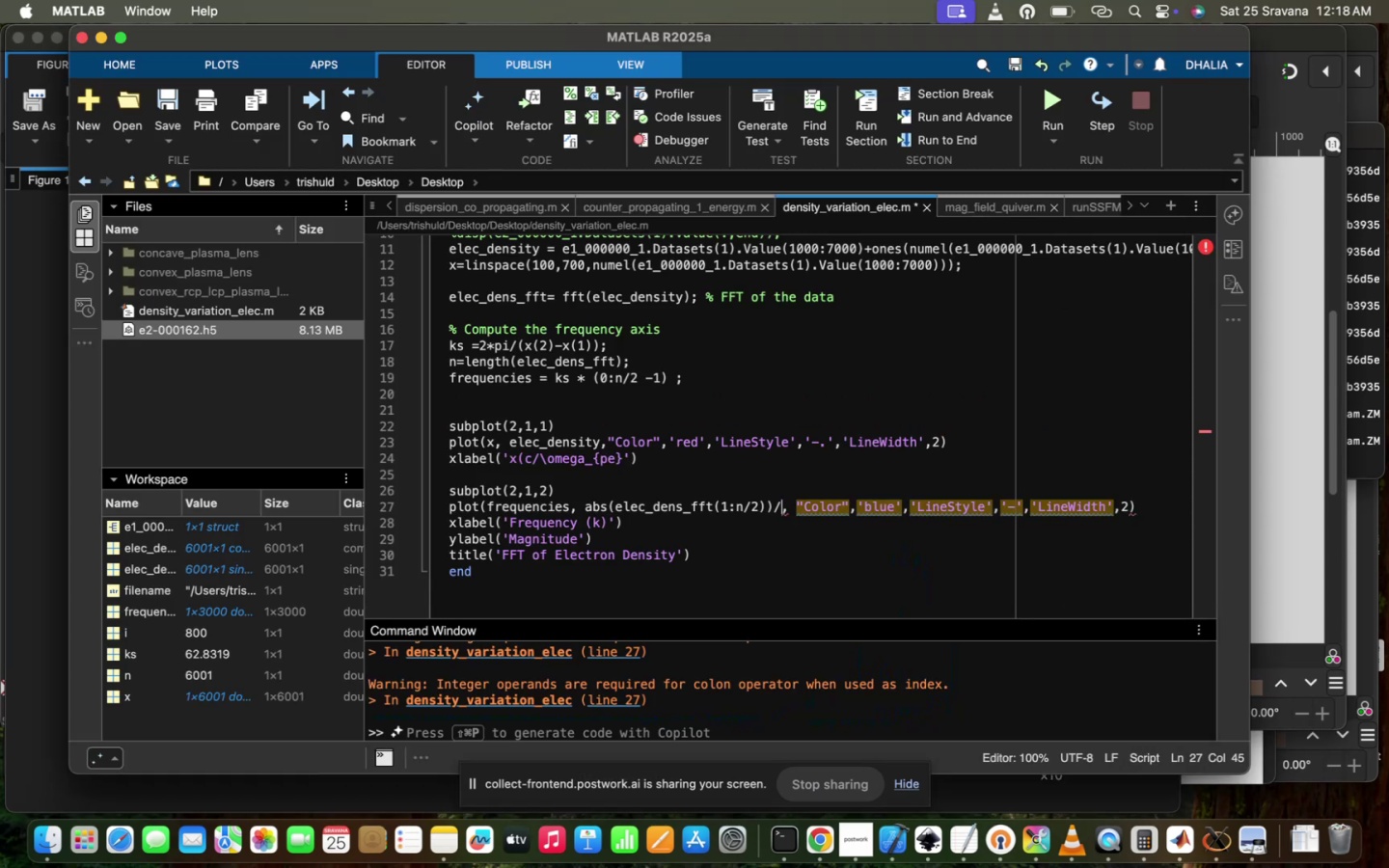 
key(N)
 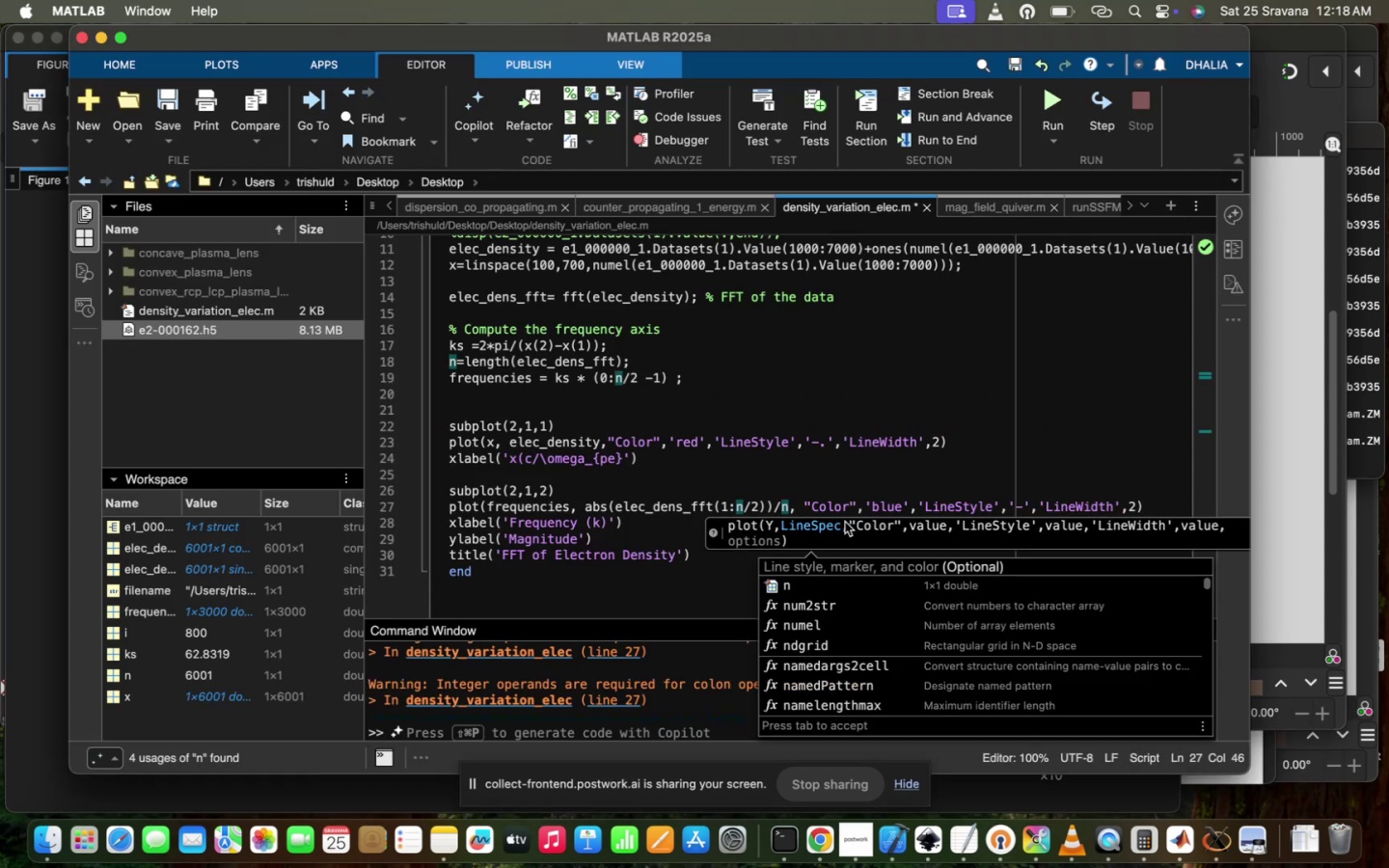 
left_click([852, 448])
 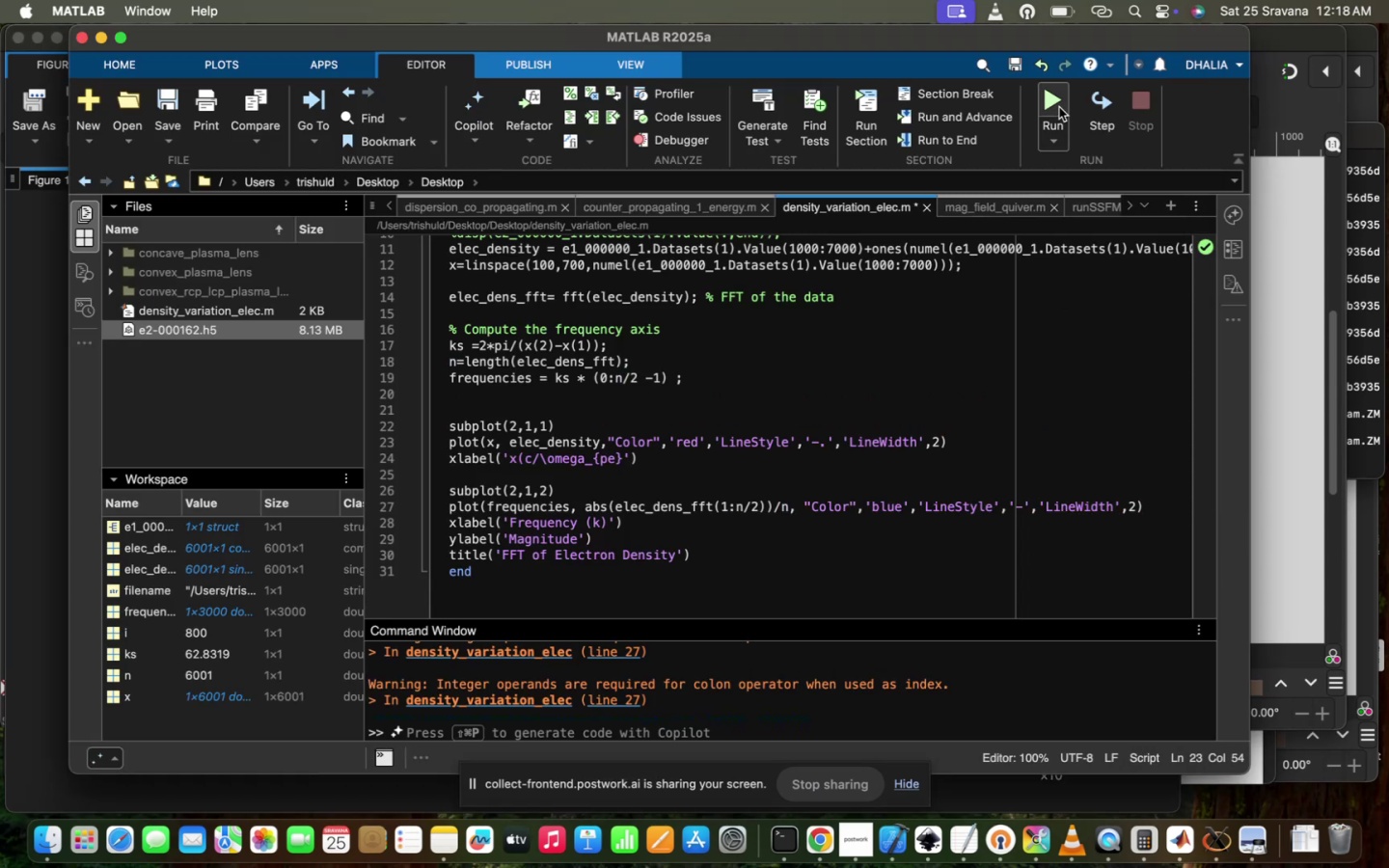 
left_click([1058, 104])
 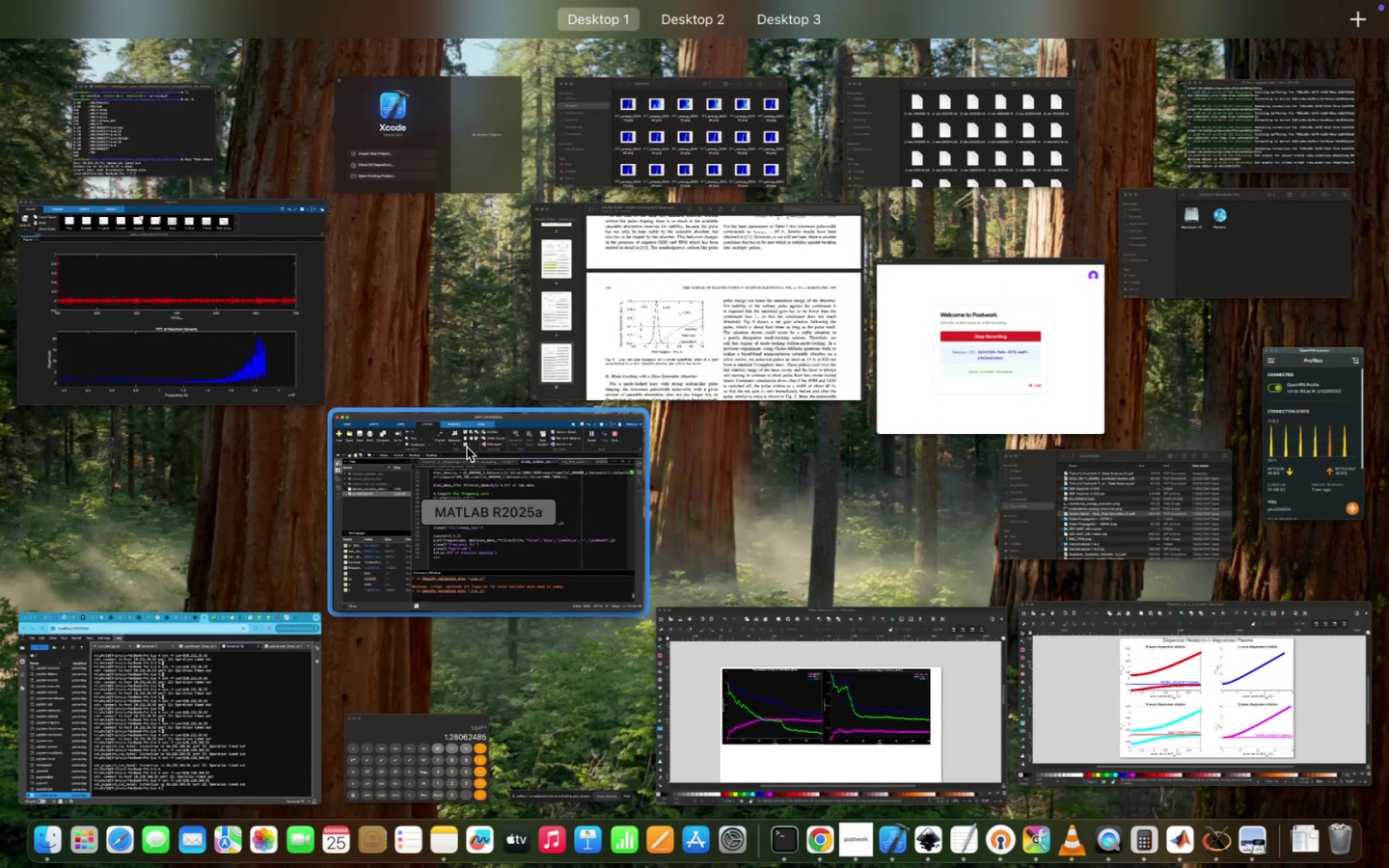 
left_click([253, 323])
 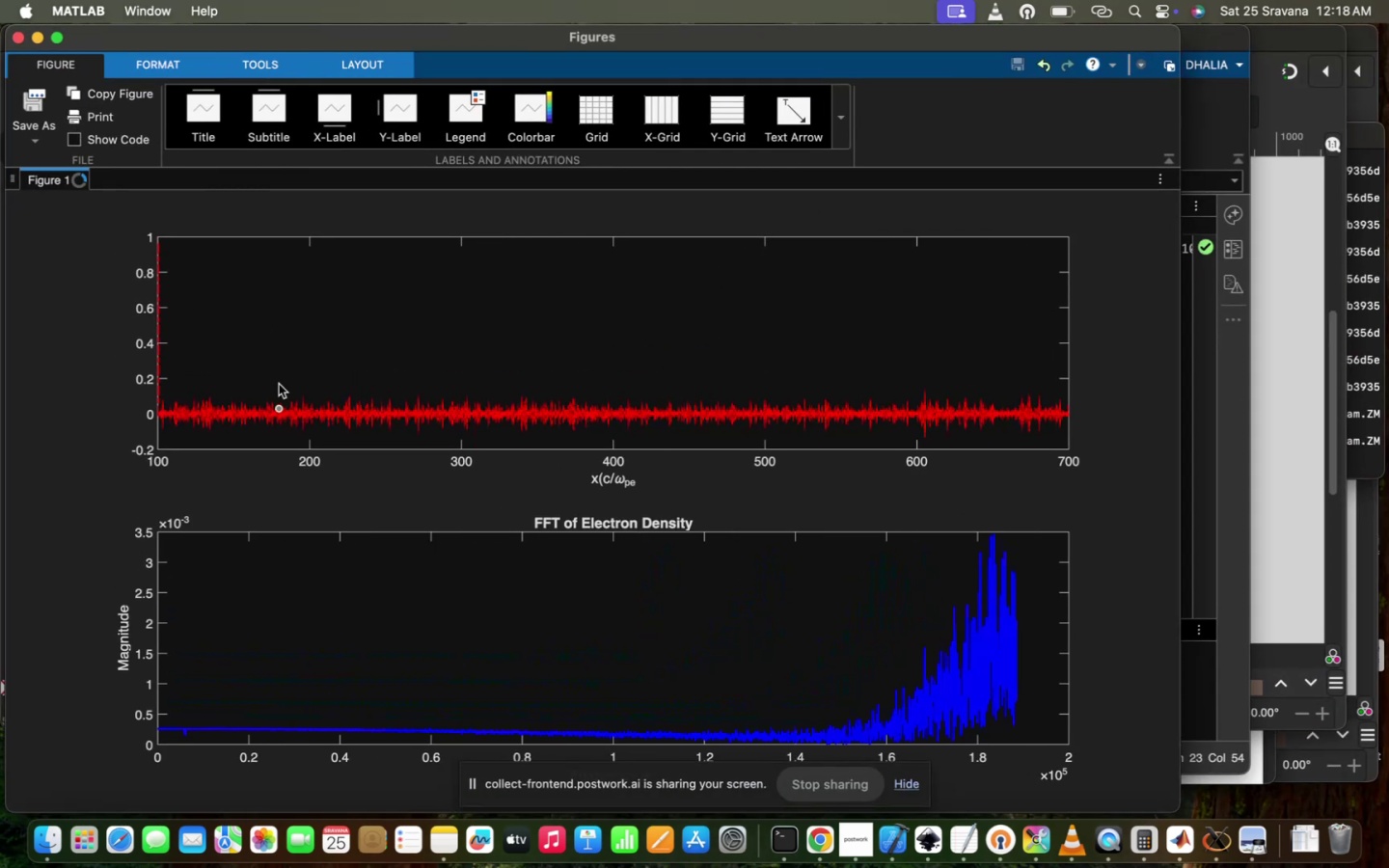 
wait(5.01)
 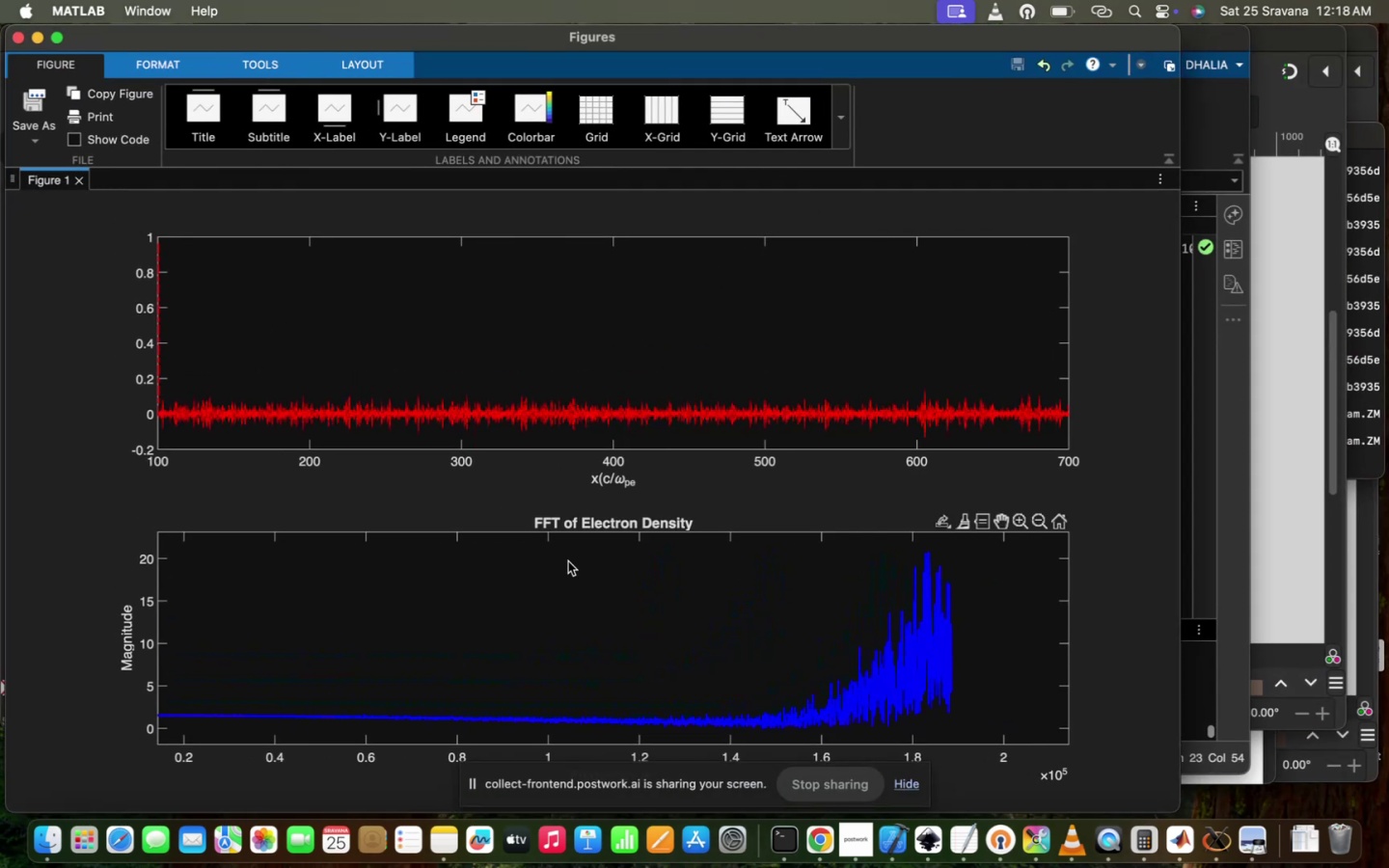 
scroll: coordinate [546, 570], scroll_direction: down, amount: 9.0
 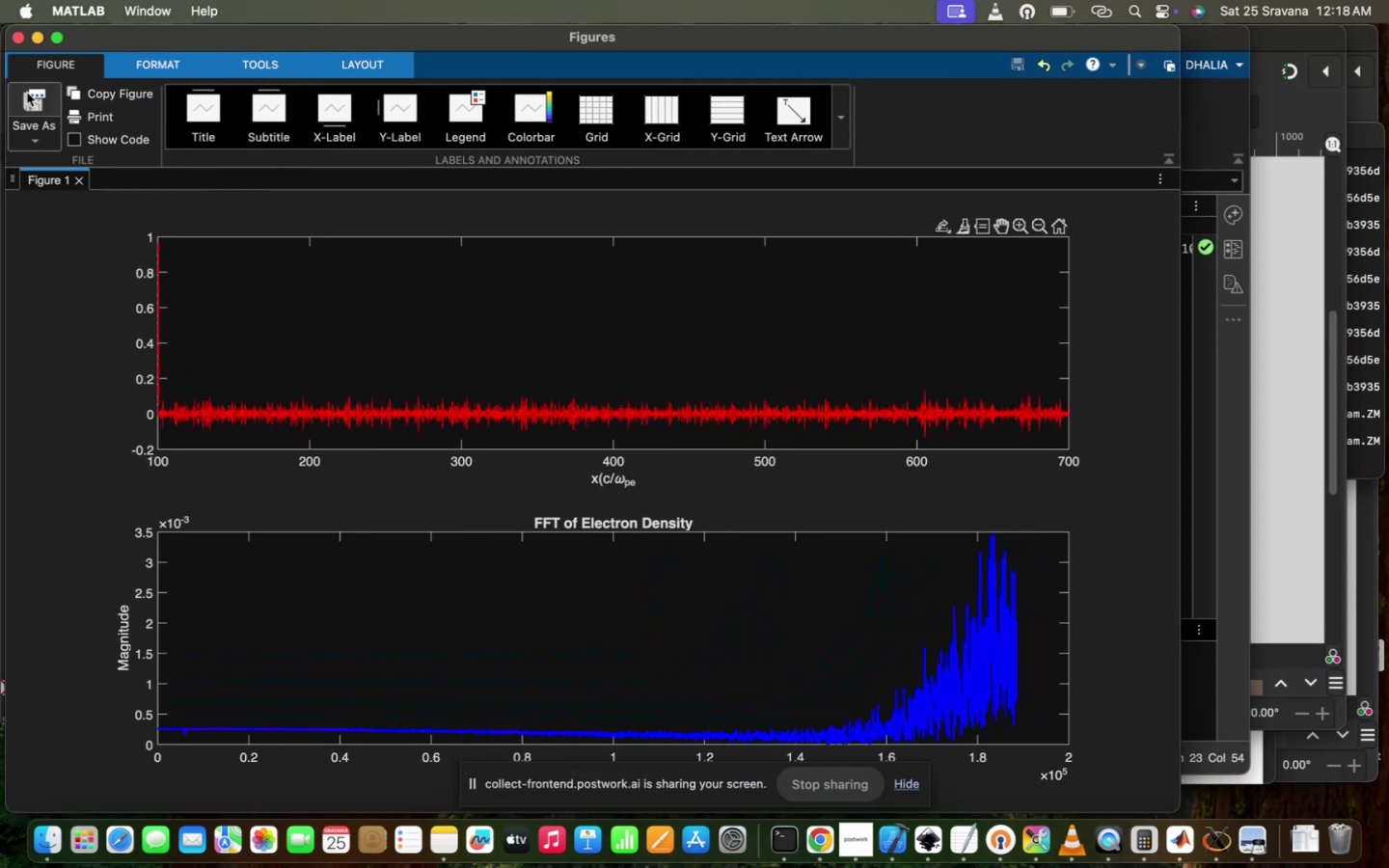 
left_click([24, 41])
 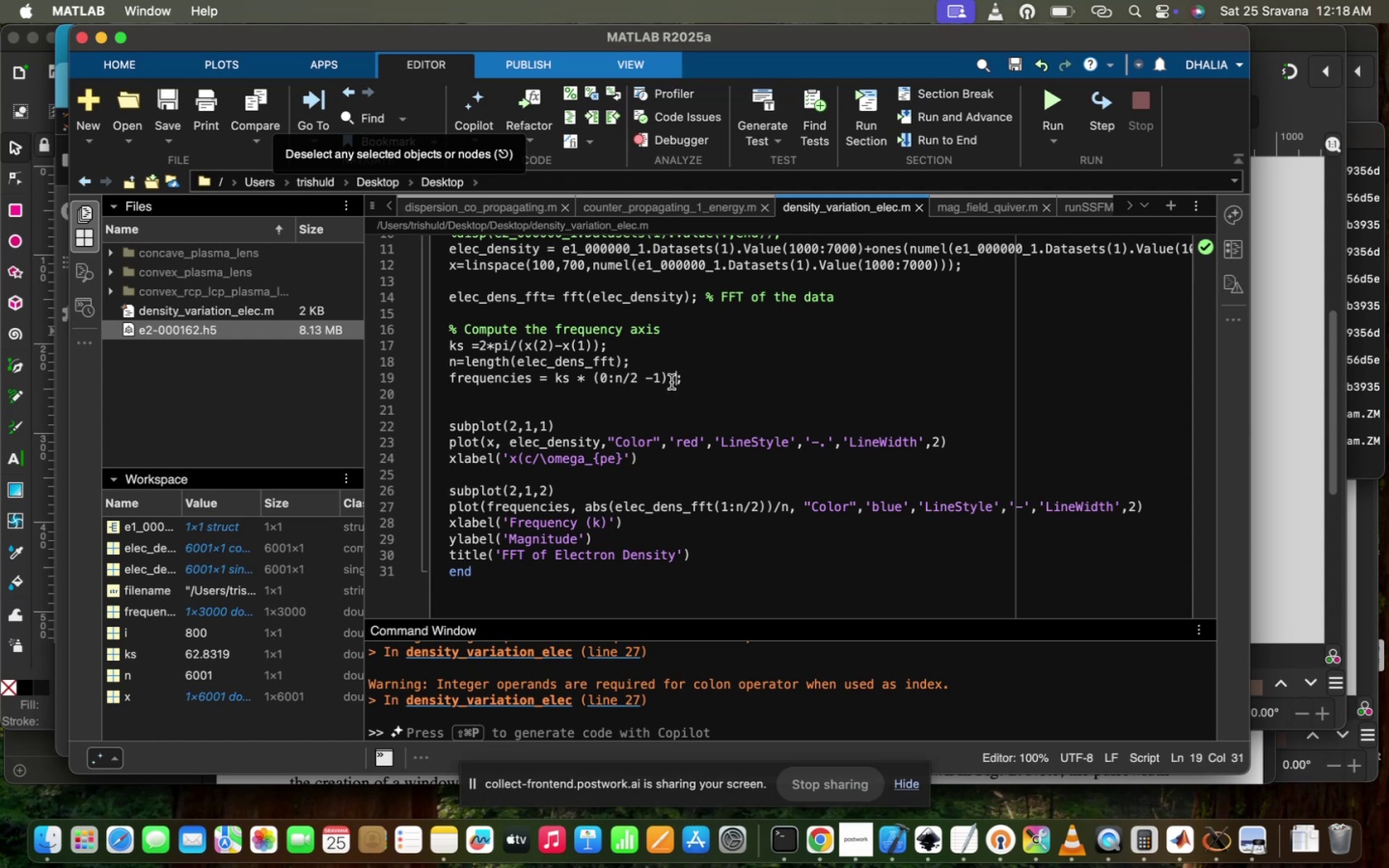 
key(ArrowLeft)
 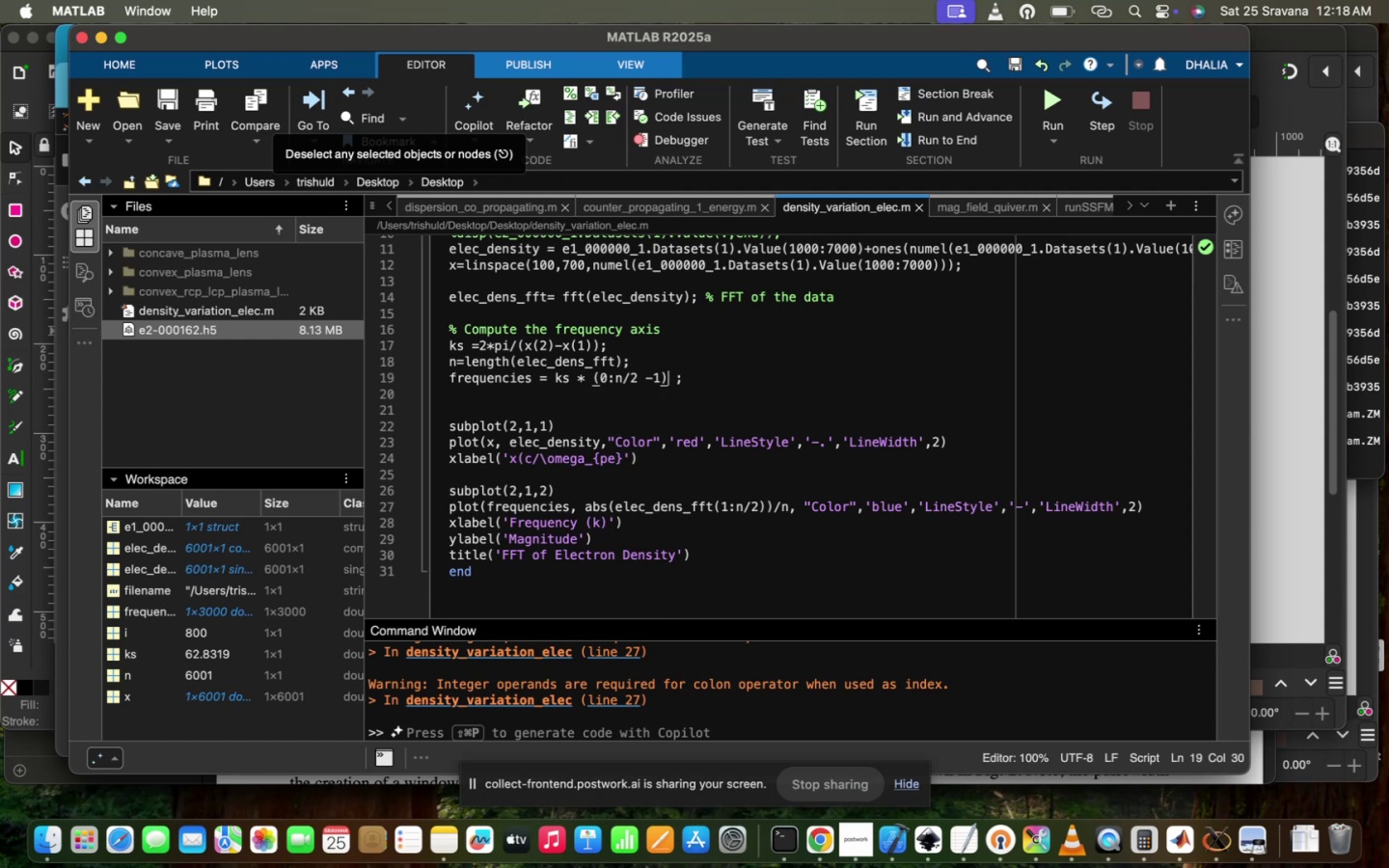 
key(Slash)
 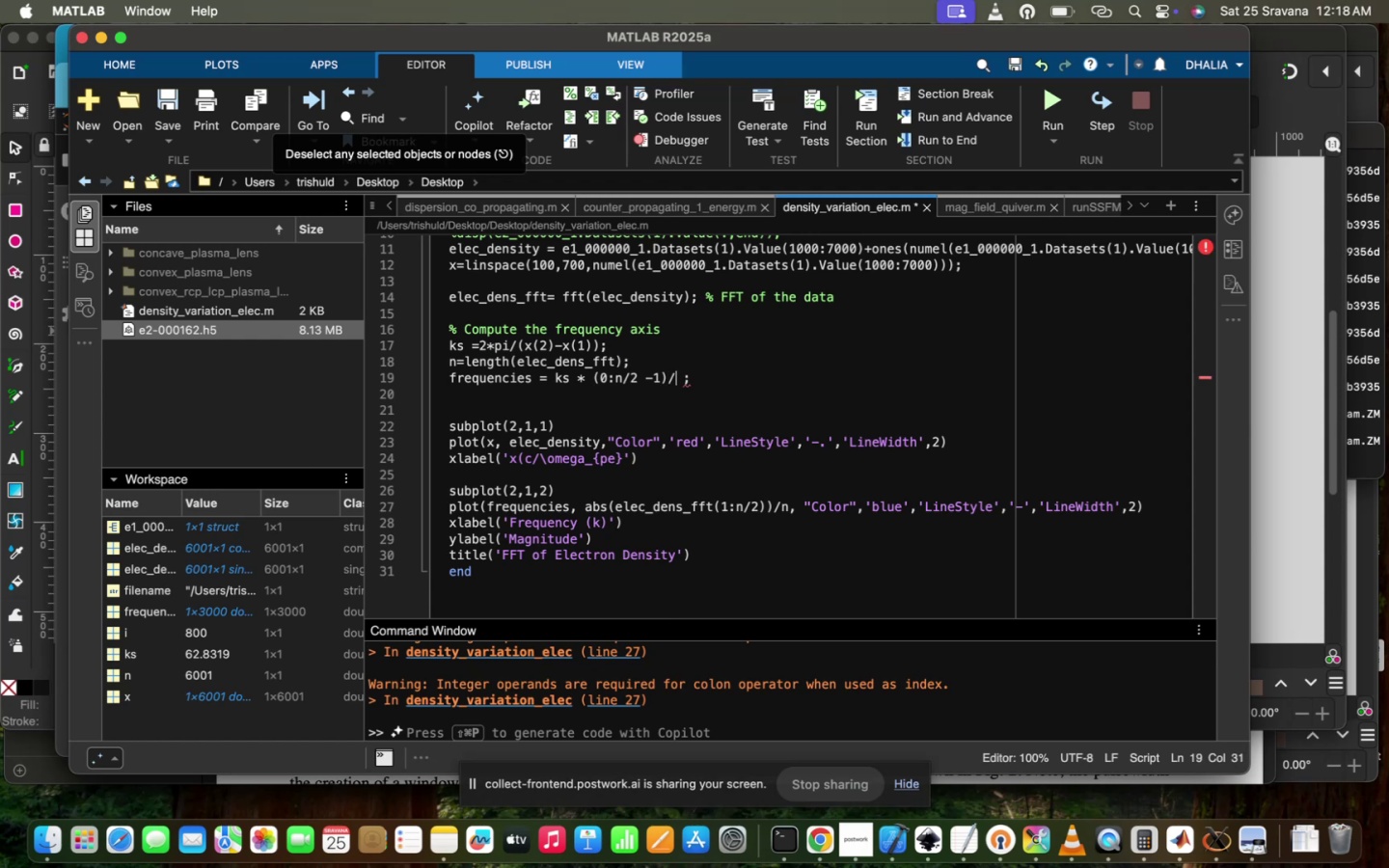 
key(N)
 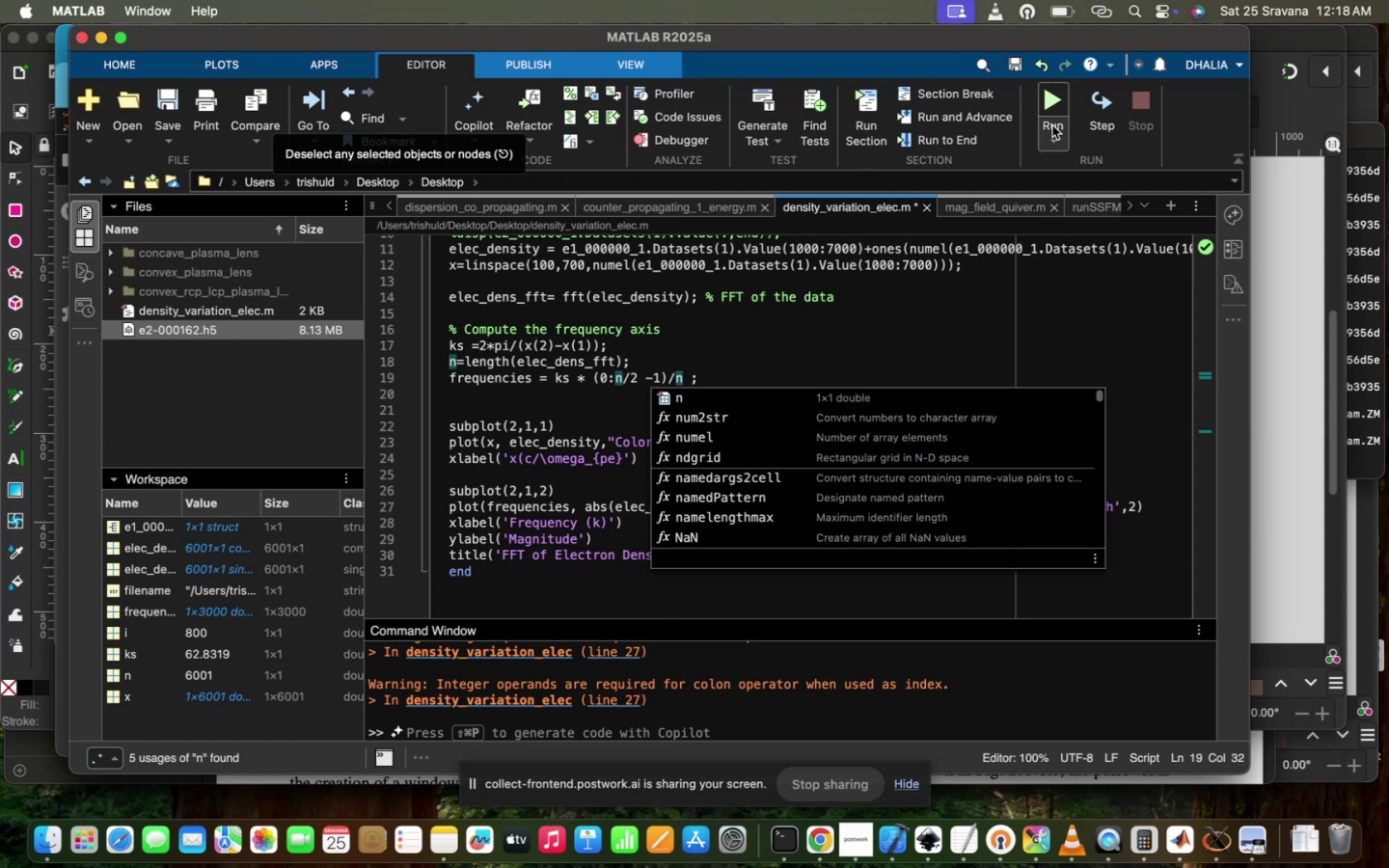 
left_click([1058, 82])
 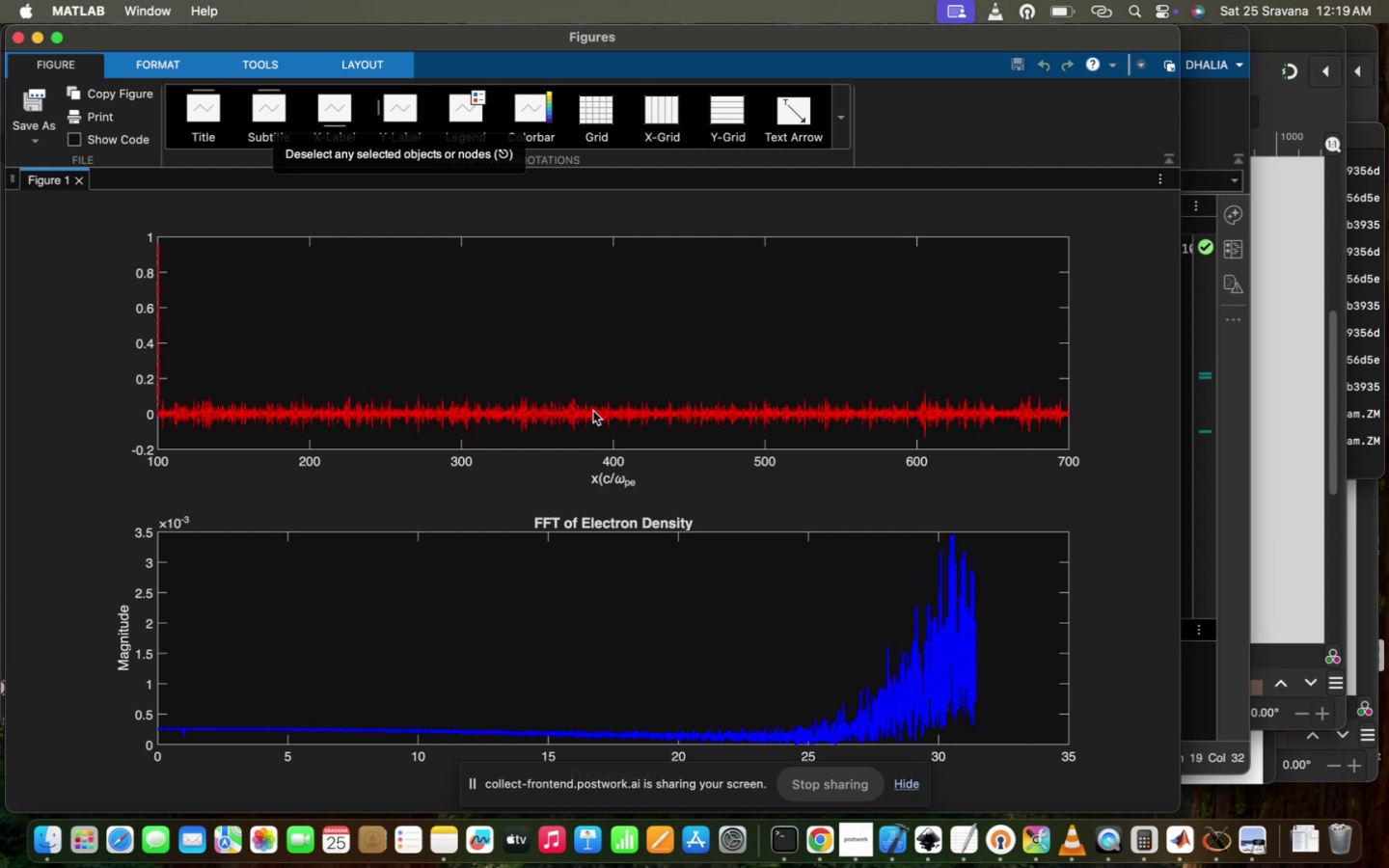 
wait(9.25)
 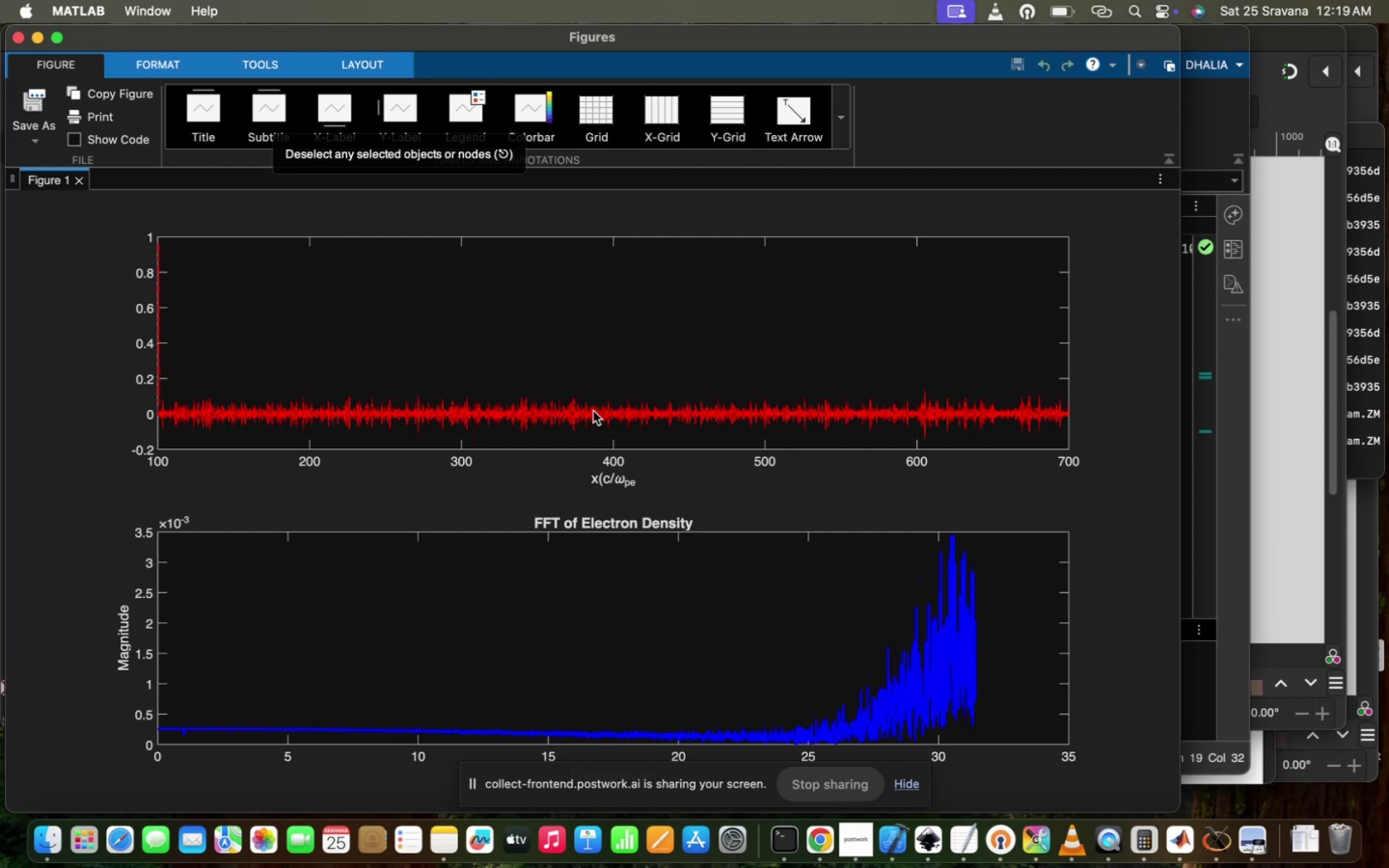 
left_click([1019, 225])
 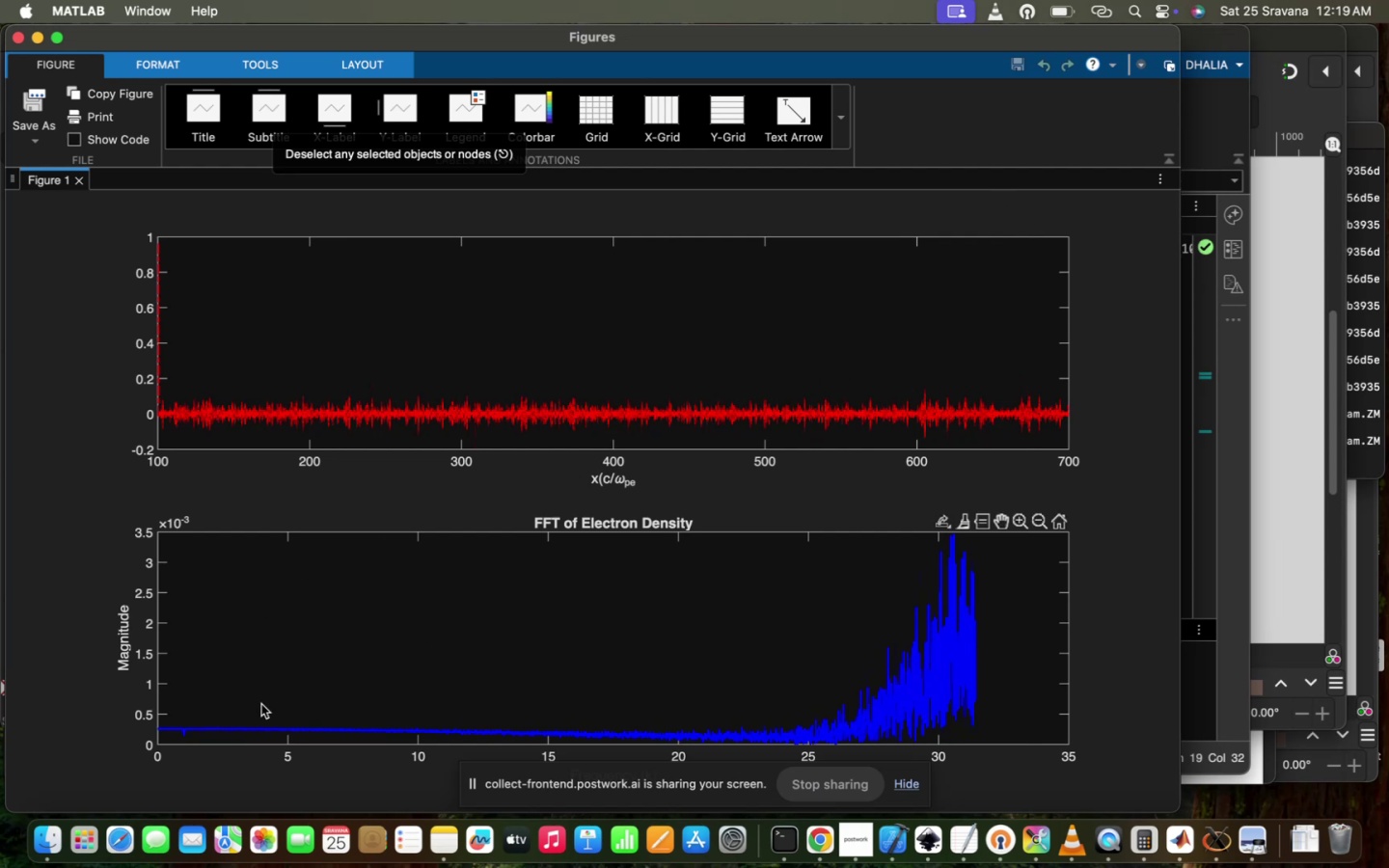 
left_click_drag(start_coordinate=[265, 685], to_coordinate=[362, 592])
 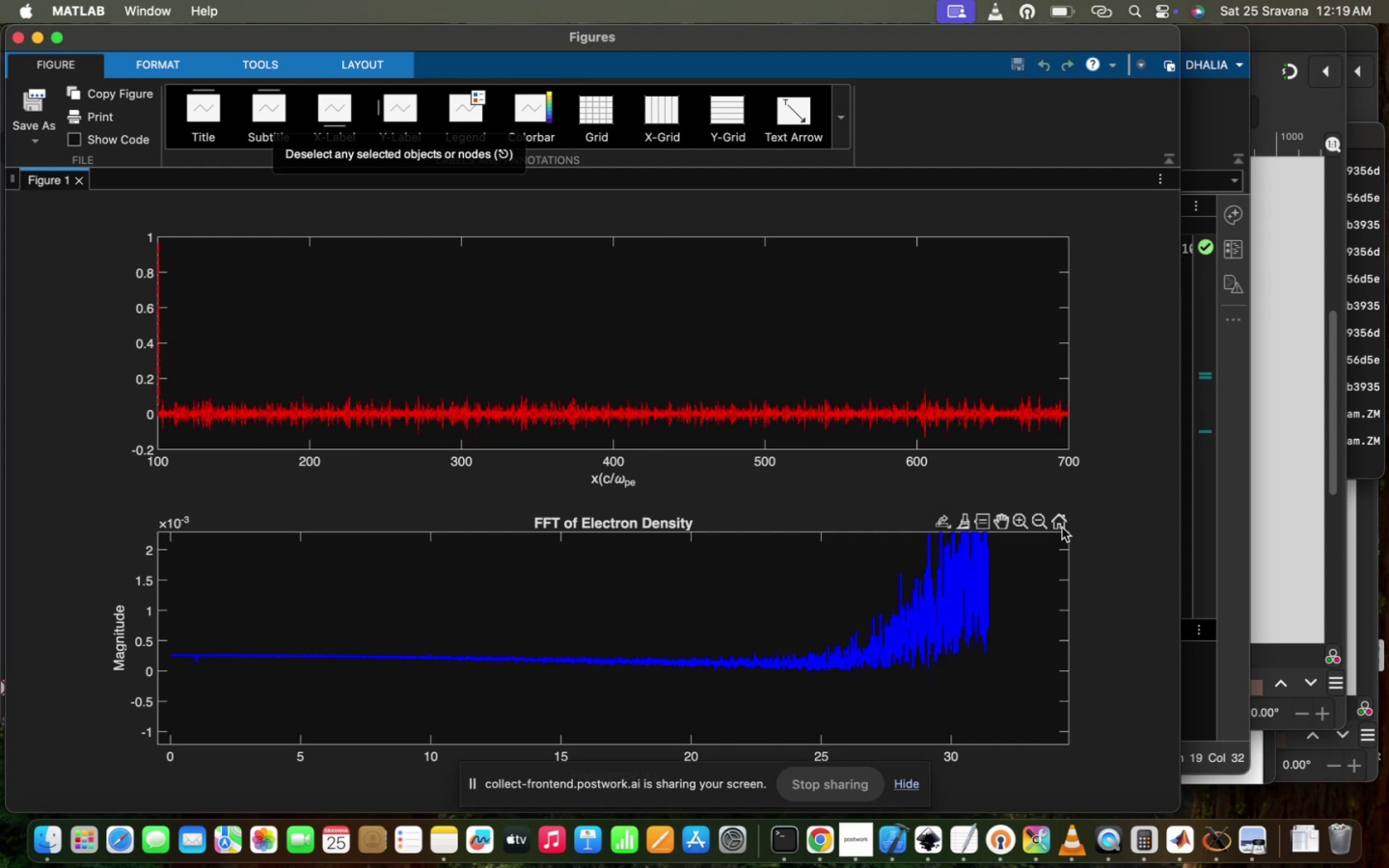 
wait(9.28)
 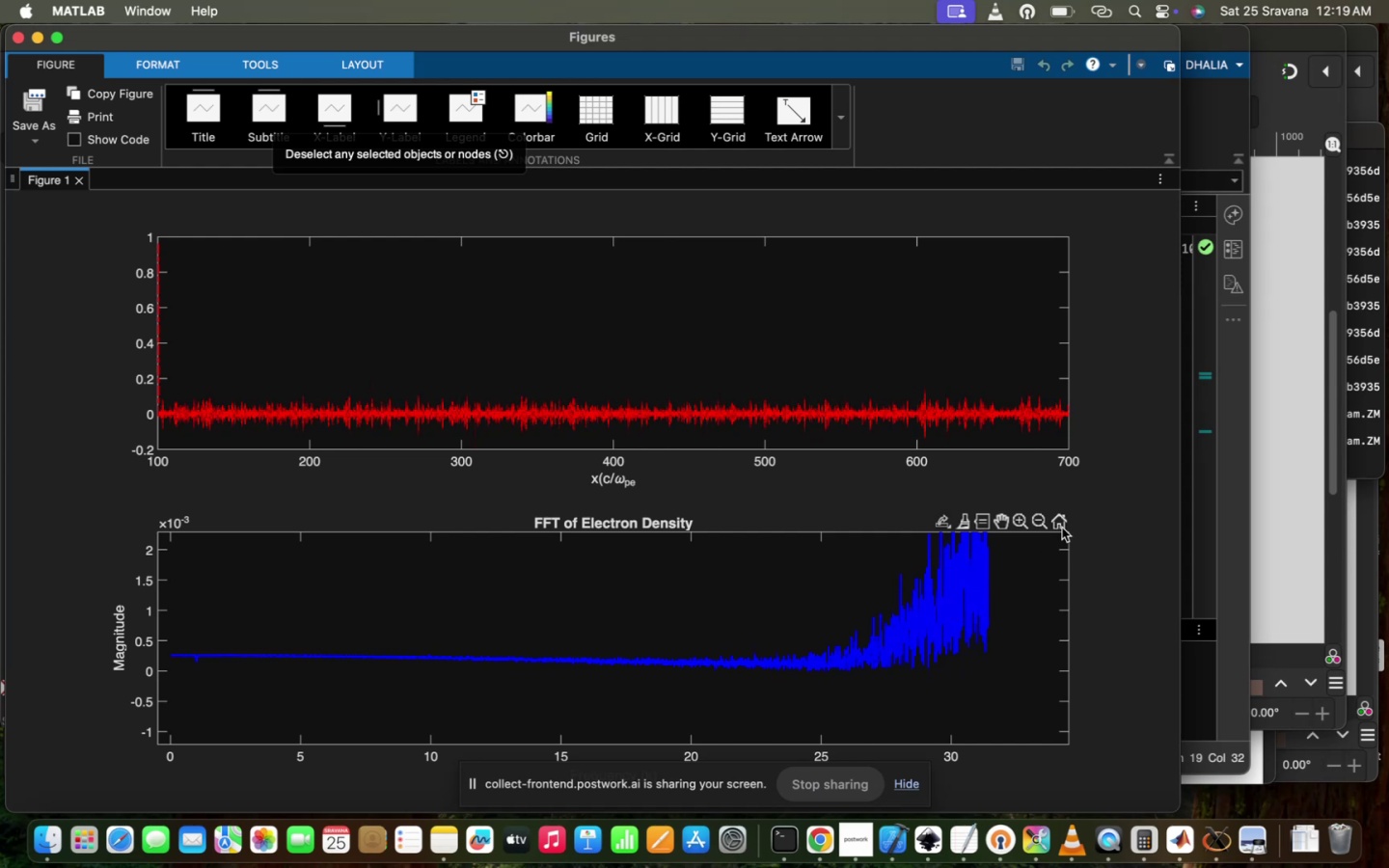 
left_click_drag(start_coordinate=[173, 651], to_coordinate=[239, 701])
 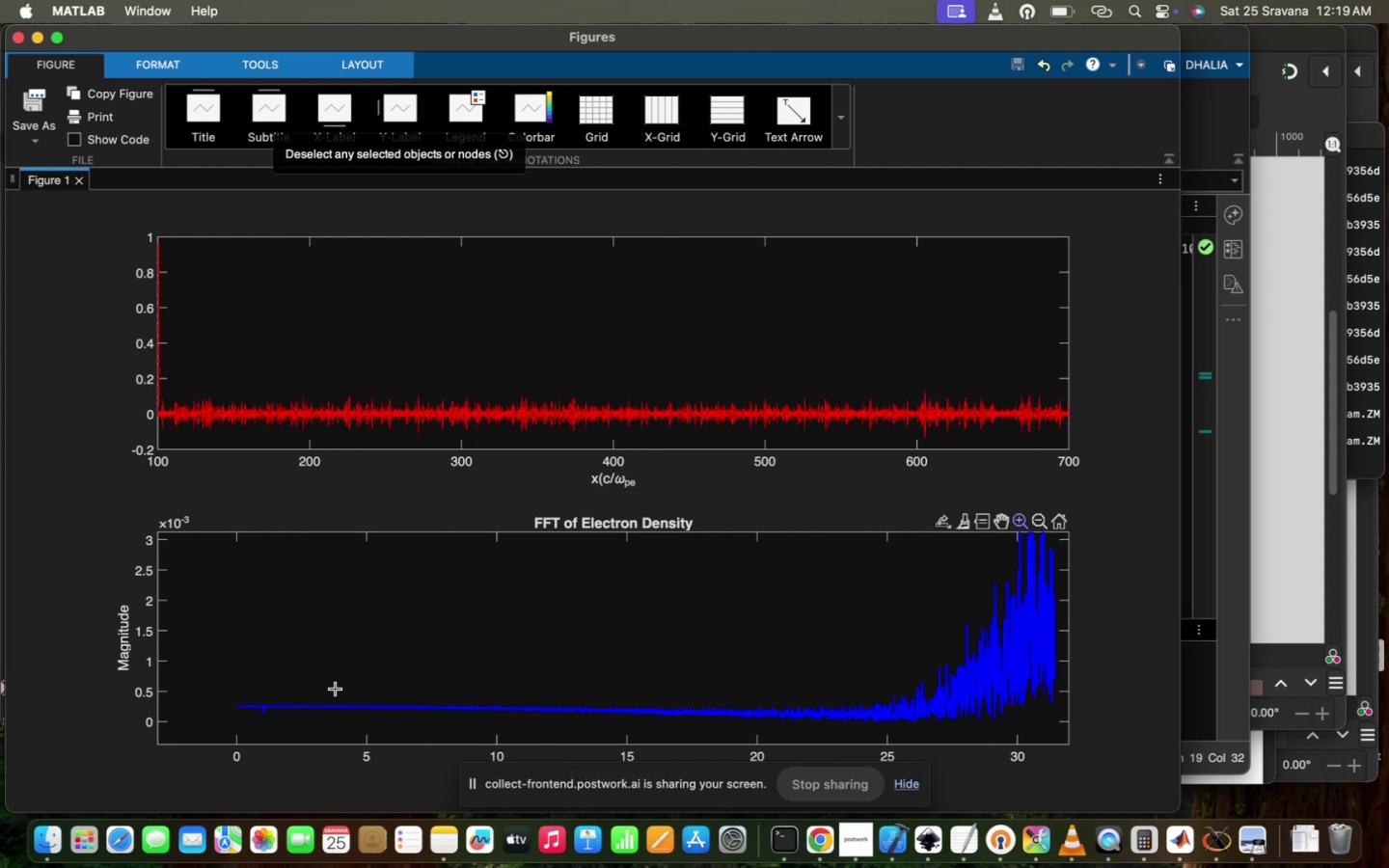 
left_click_drag(start_coordinate=[232, 695], to_coordinate=[289, 713])
 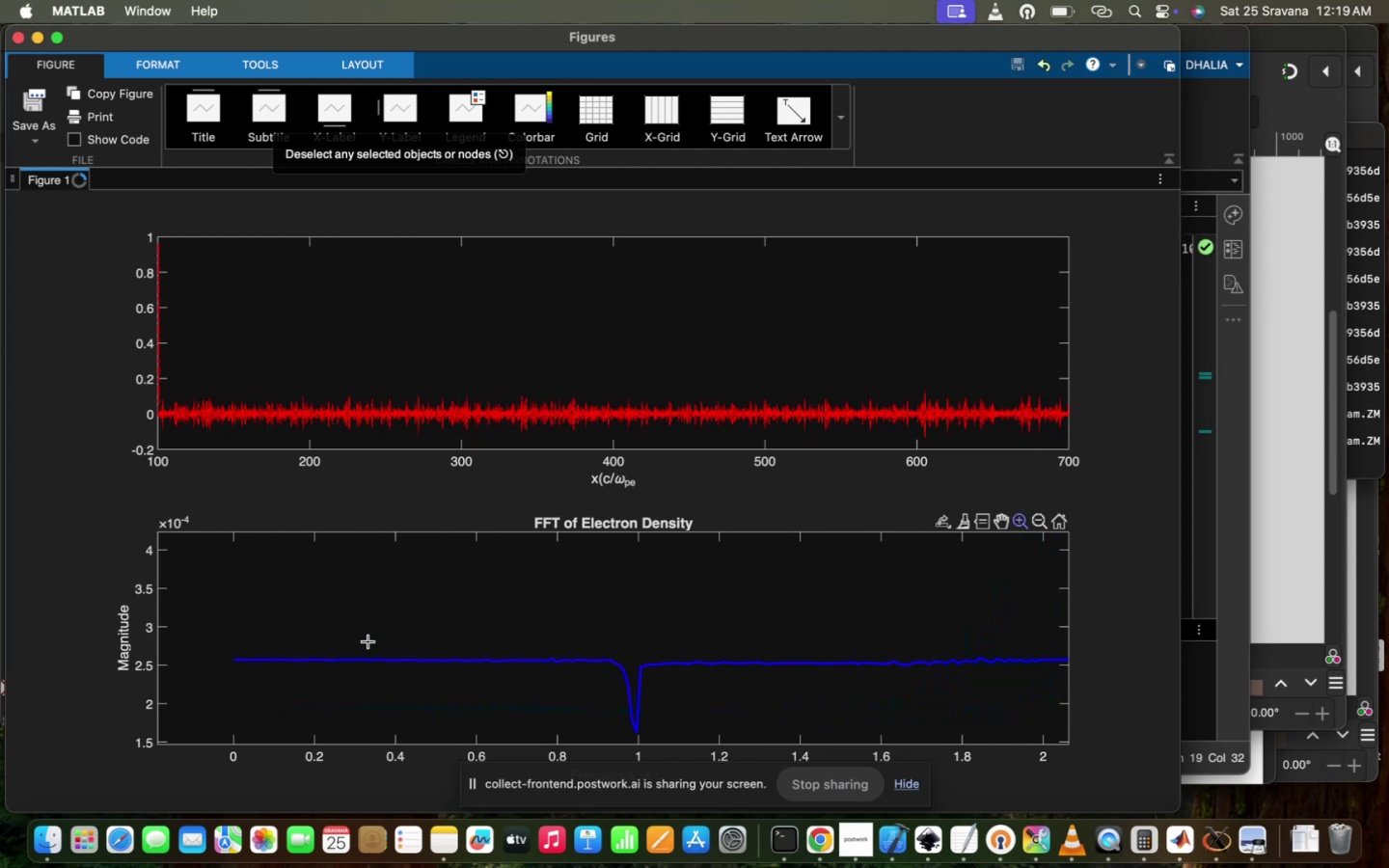 
left_click_drag(start_coordinate=[372, 637], to_coordinate=[708, 743])
 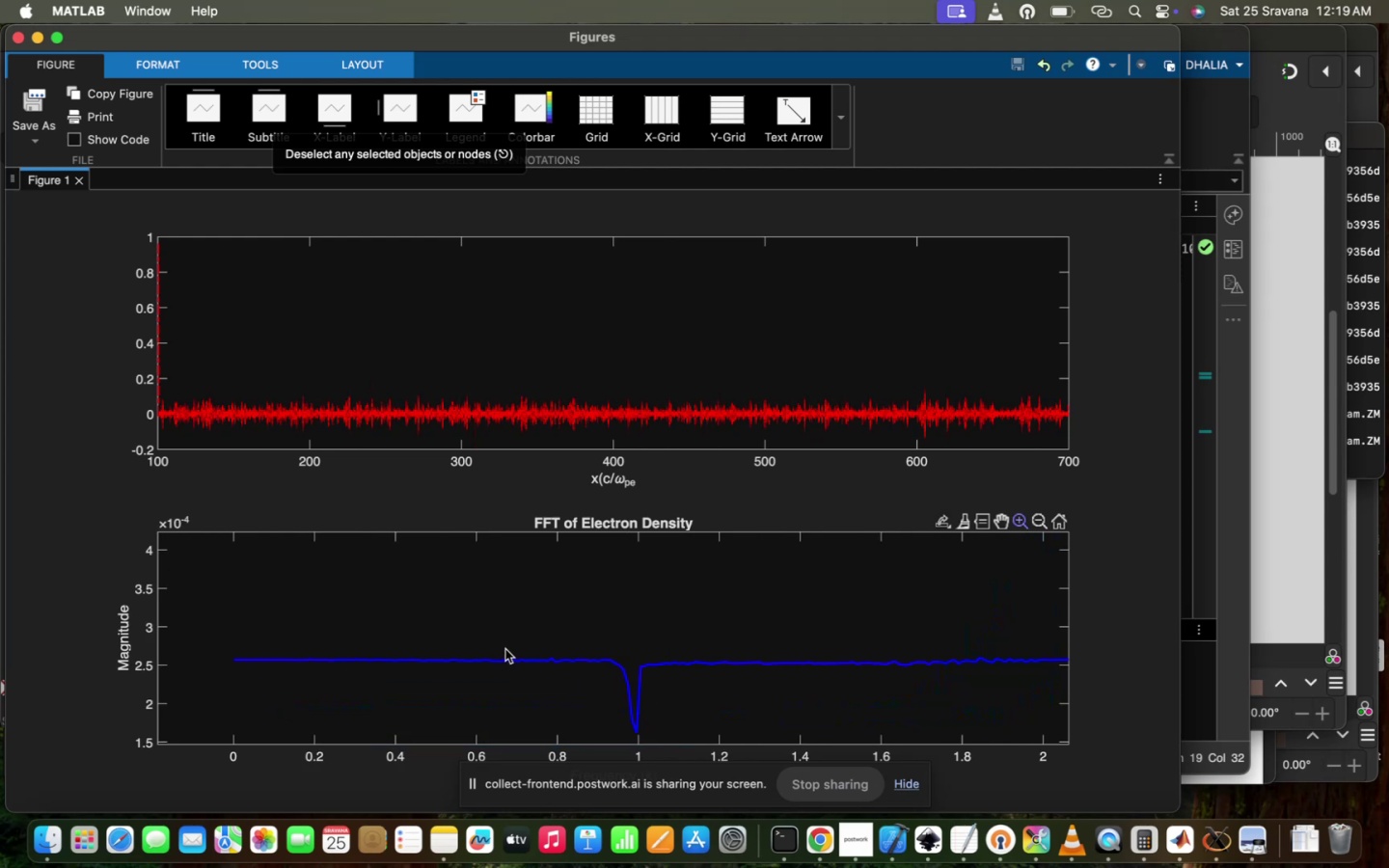 
left_click_drag(start_coordinate=[506, 635], to_coordinate=[749, 737])
 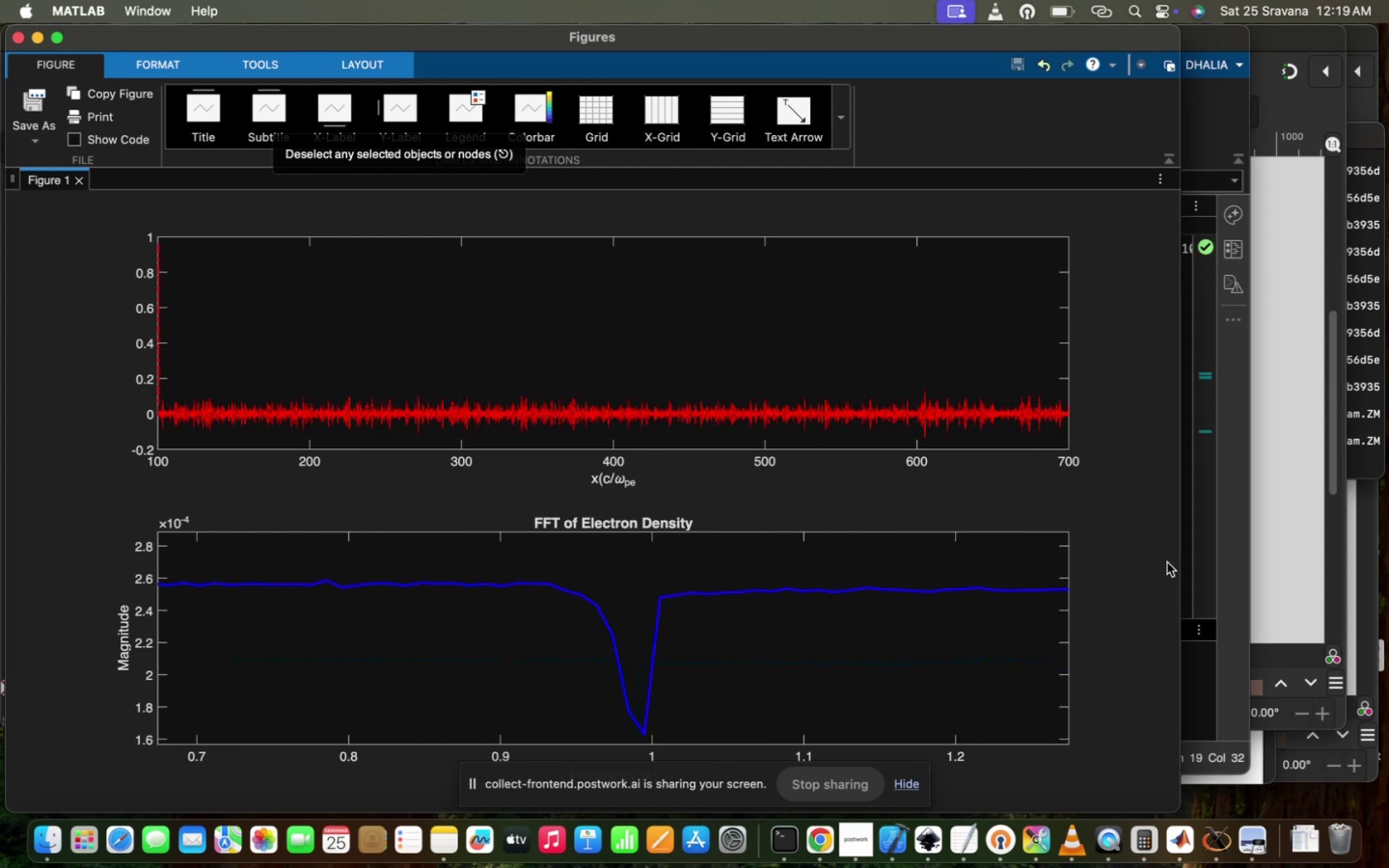 
wait(5.57)
 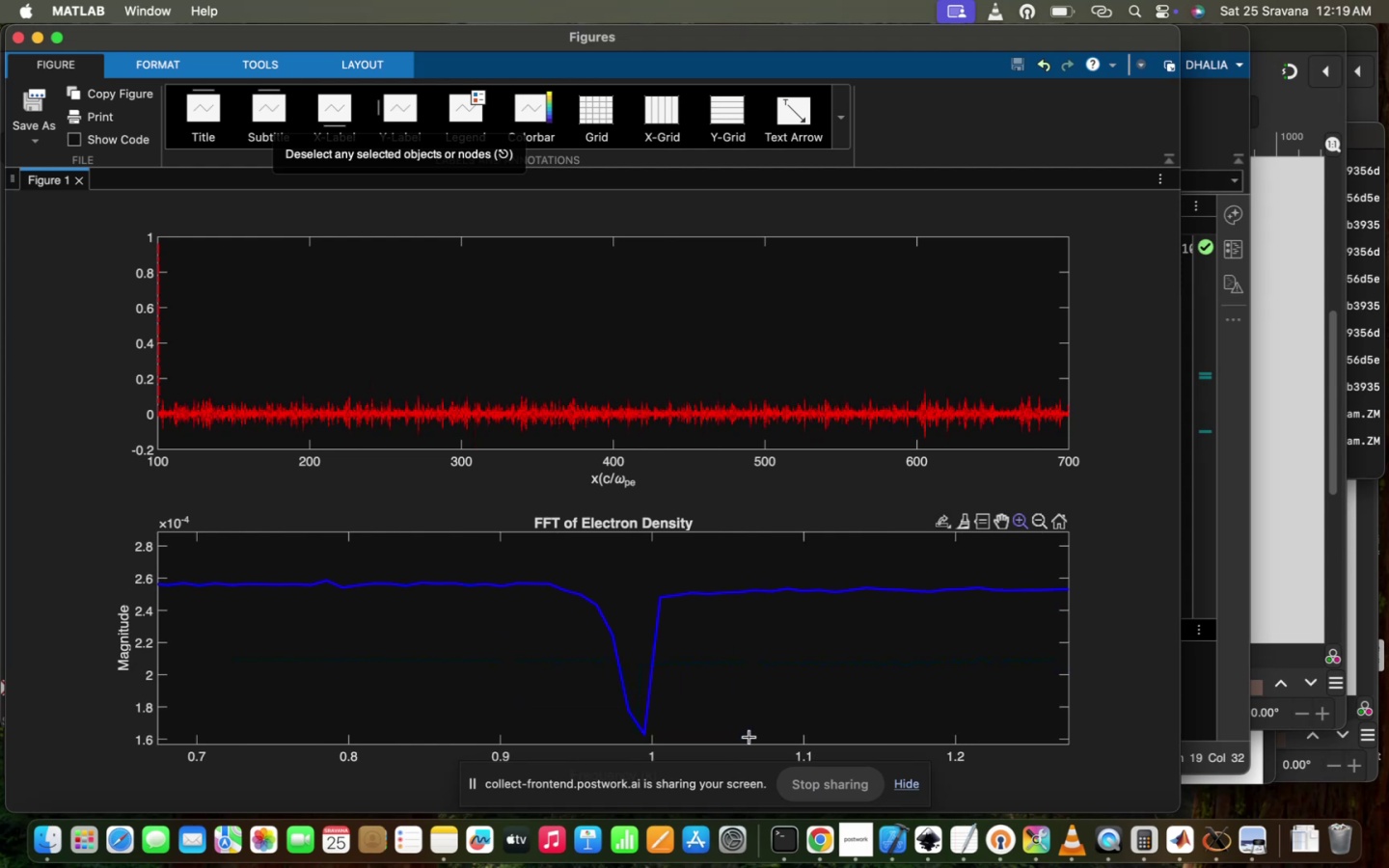 
left_click([1188, 562])
 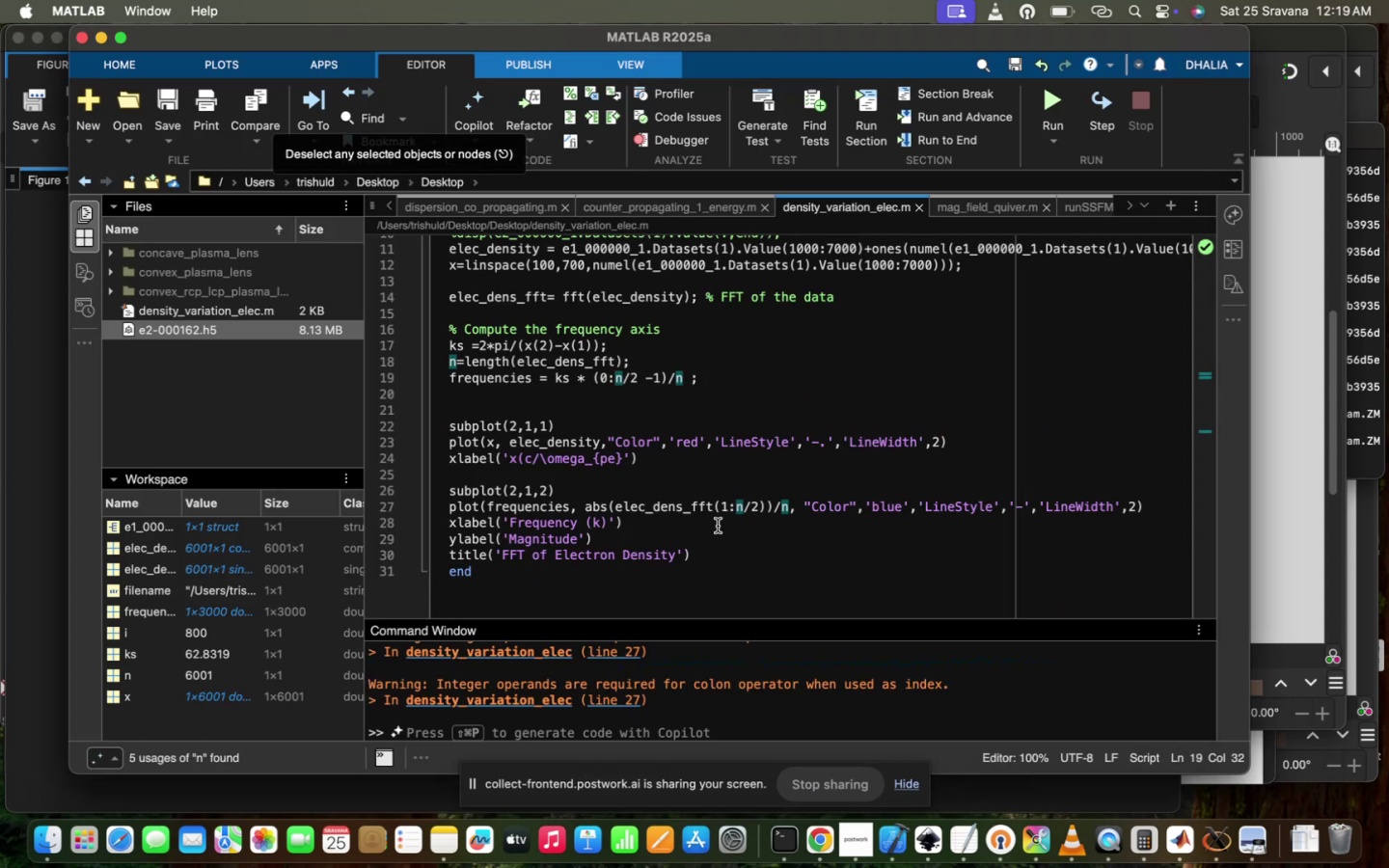 
left_click([757, 522])
 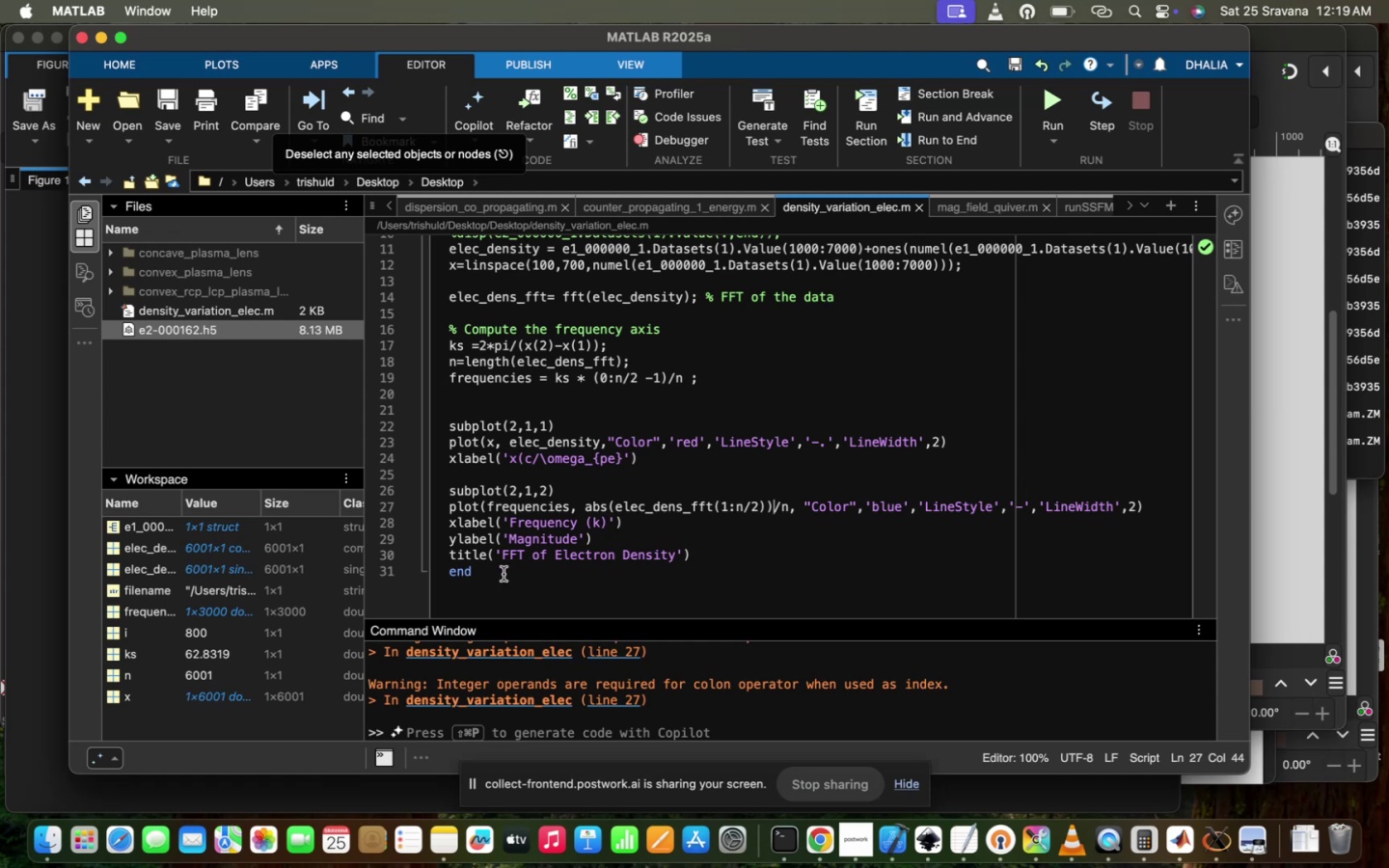 
scroll: coordinate [504, 573], scroll_direction: down, amount: 7.0
 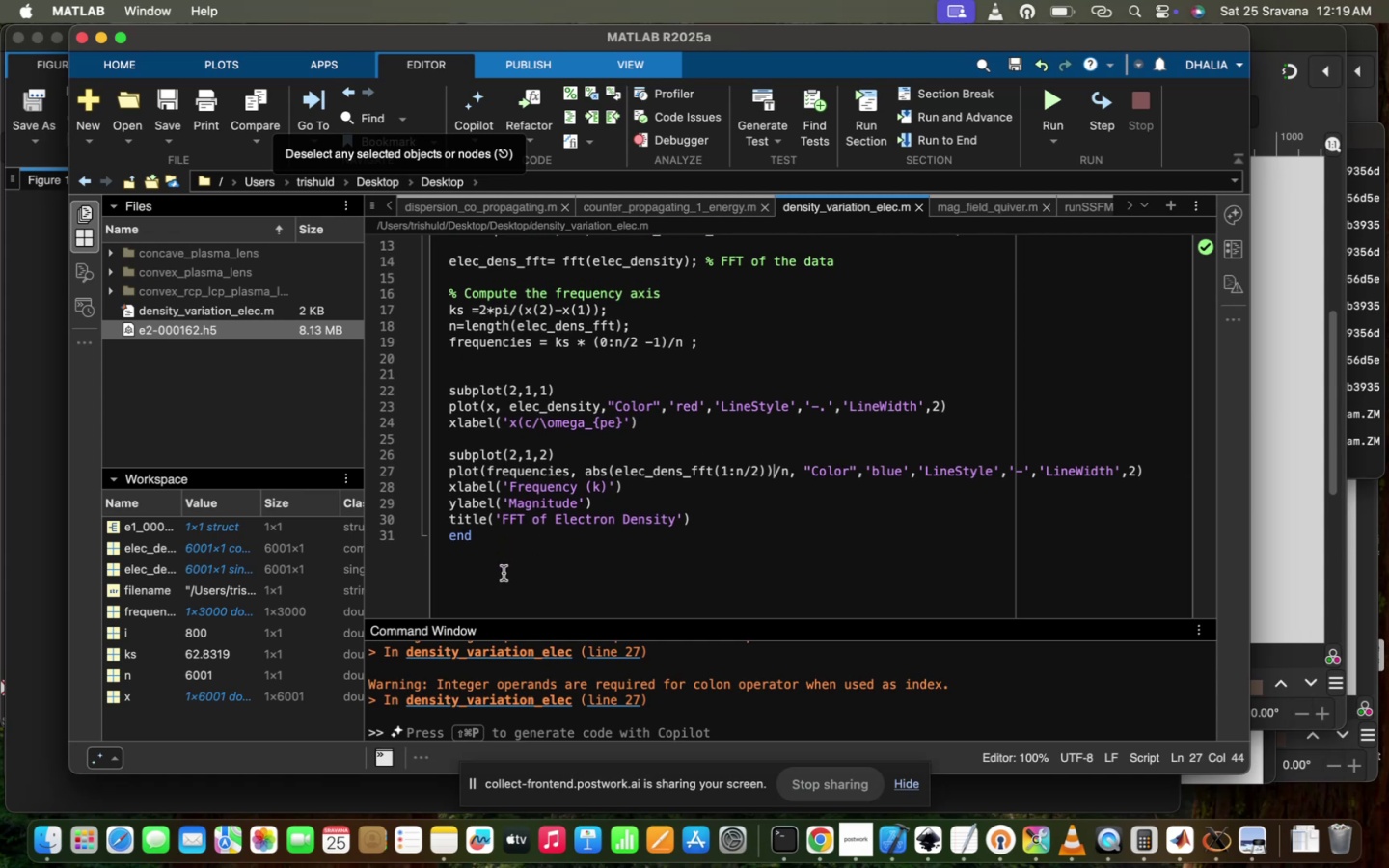 
wait(6.81)
 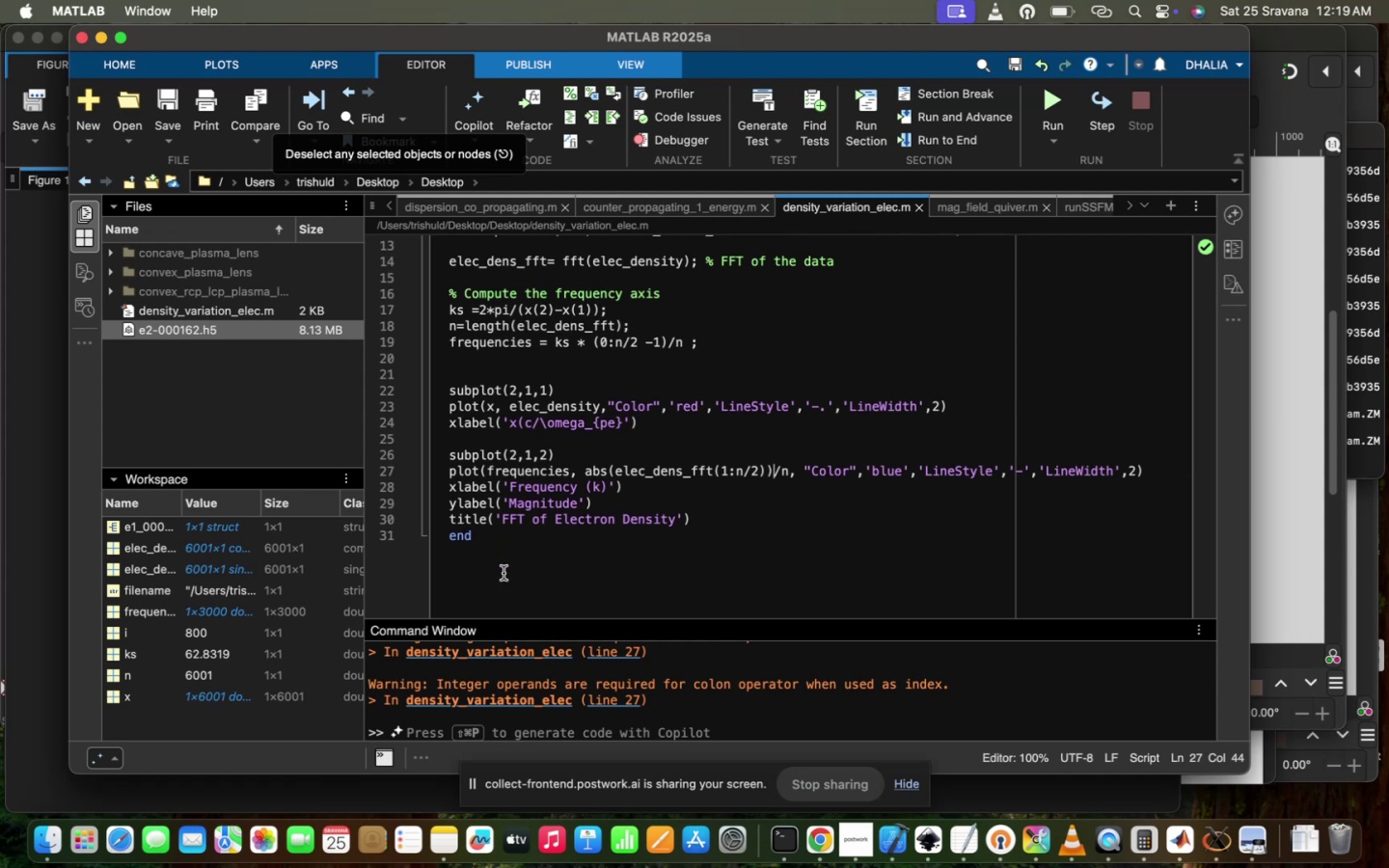 
scroll: coordinate [504, 573], scroll_direction: up, amount: 27.0
 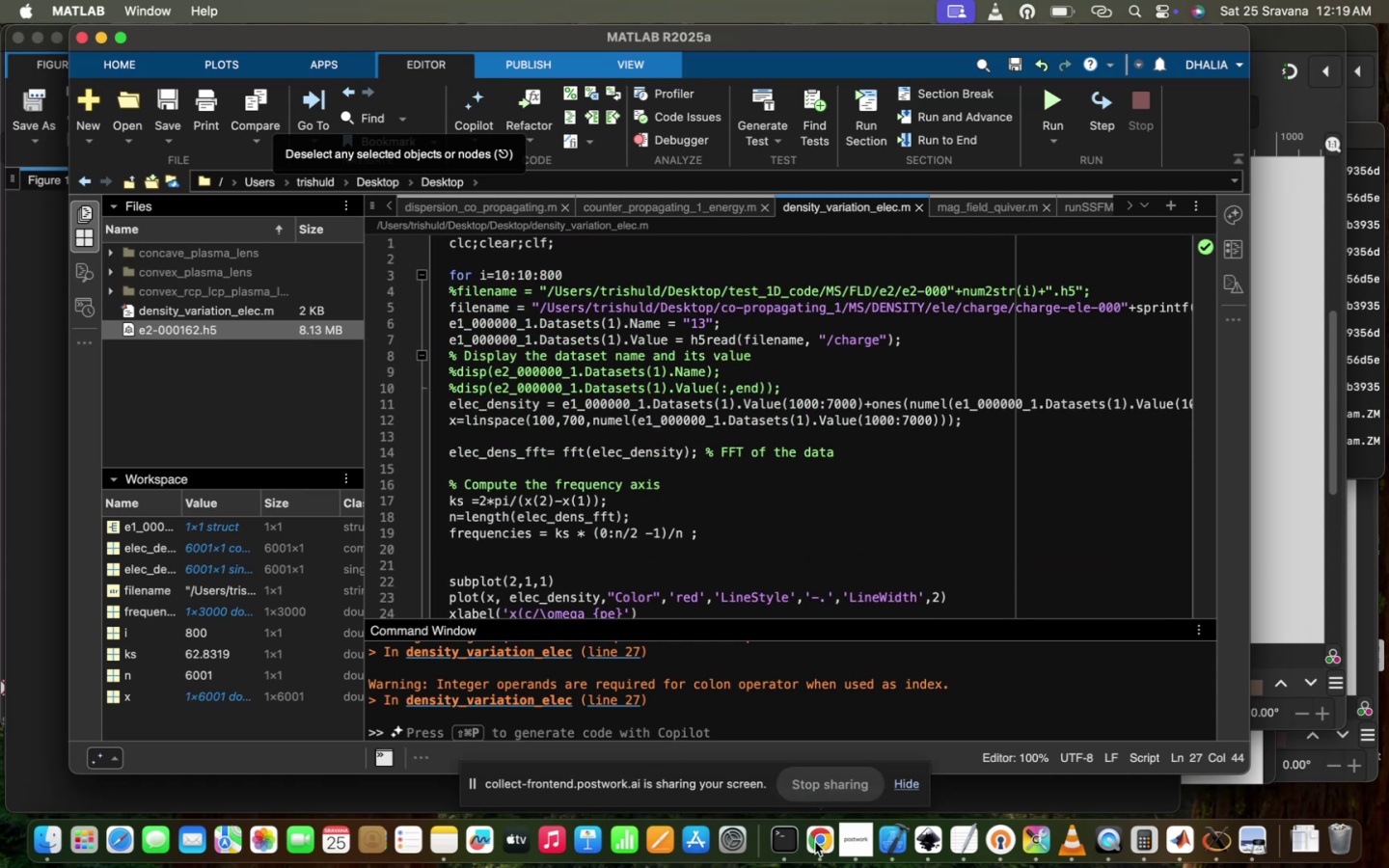 
left_click([815, 841])
 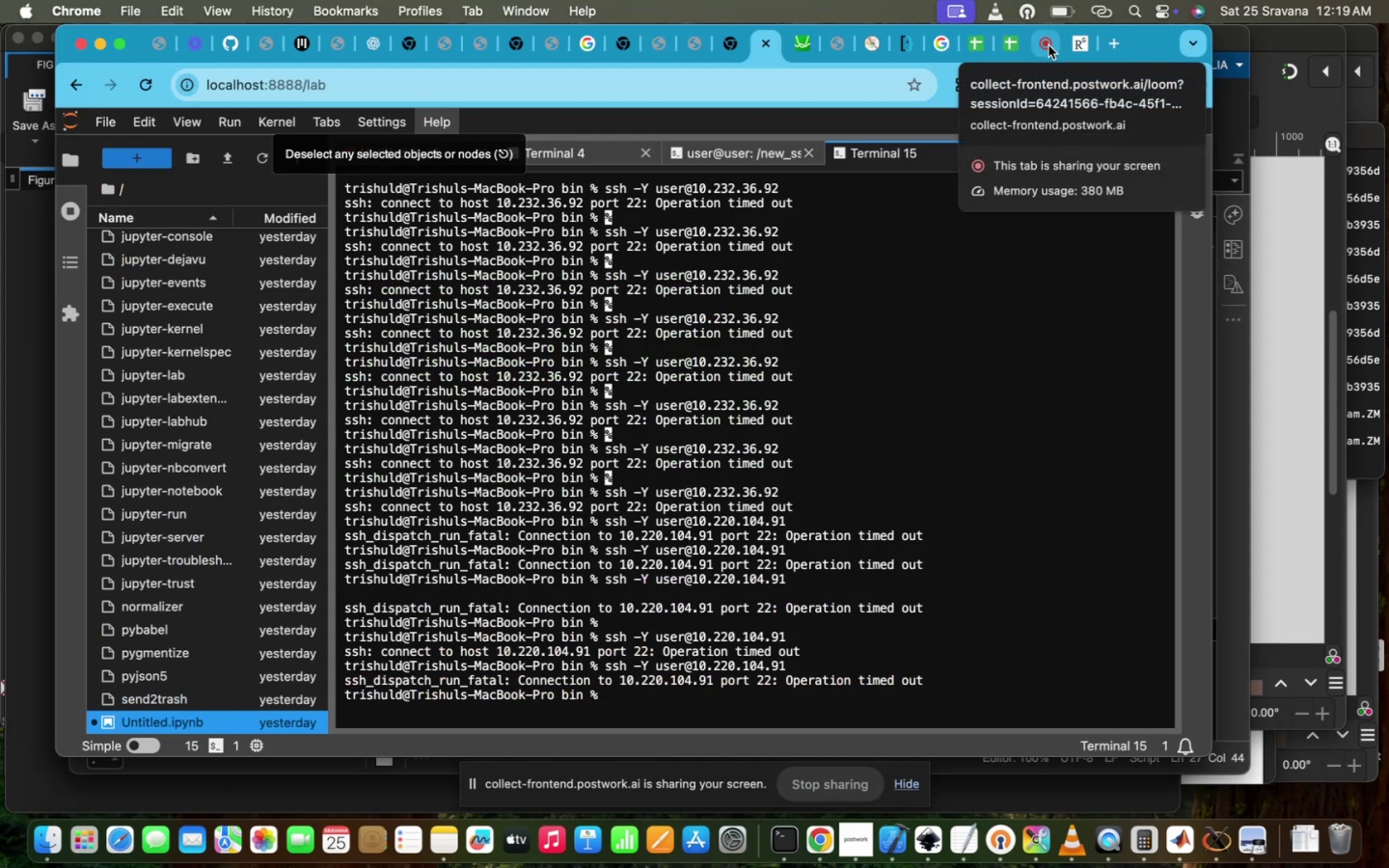 
left_click([1048, 45])
 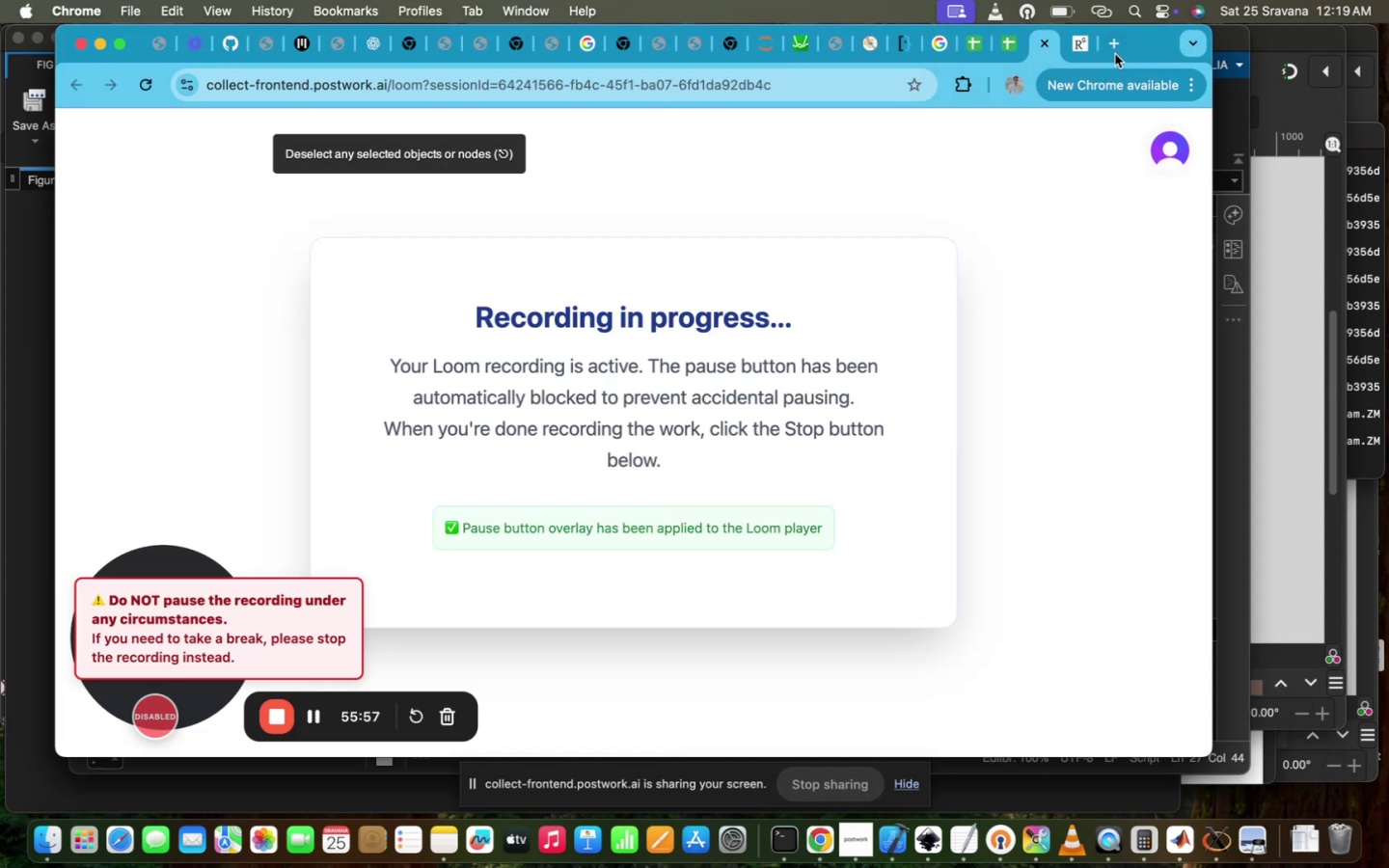 
left_click([1075, 39])
 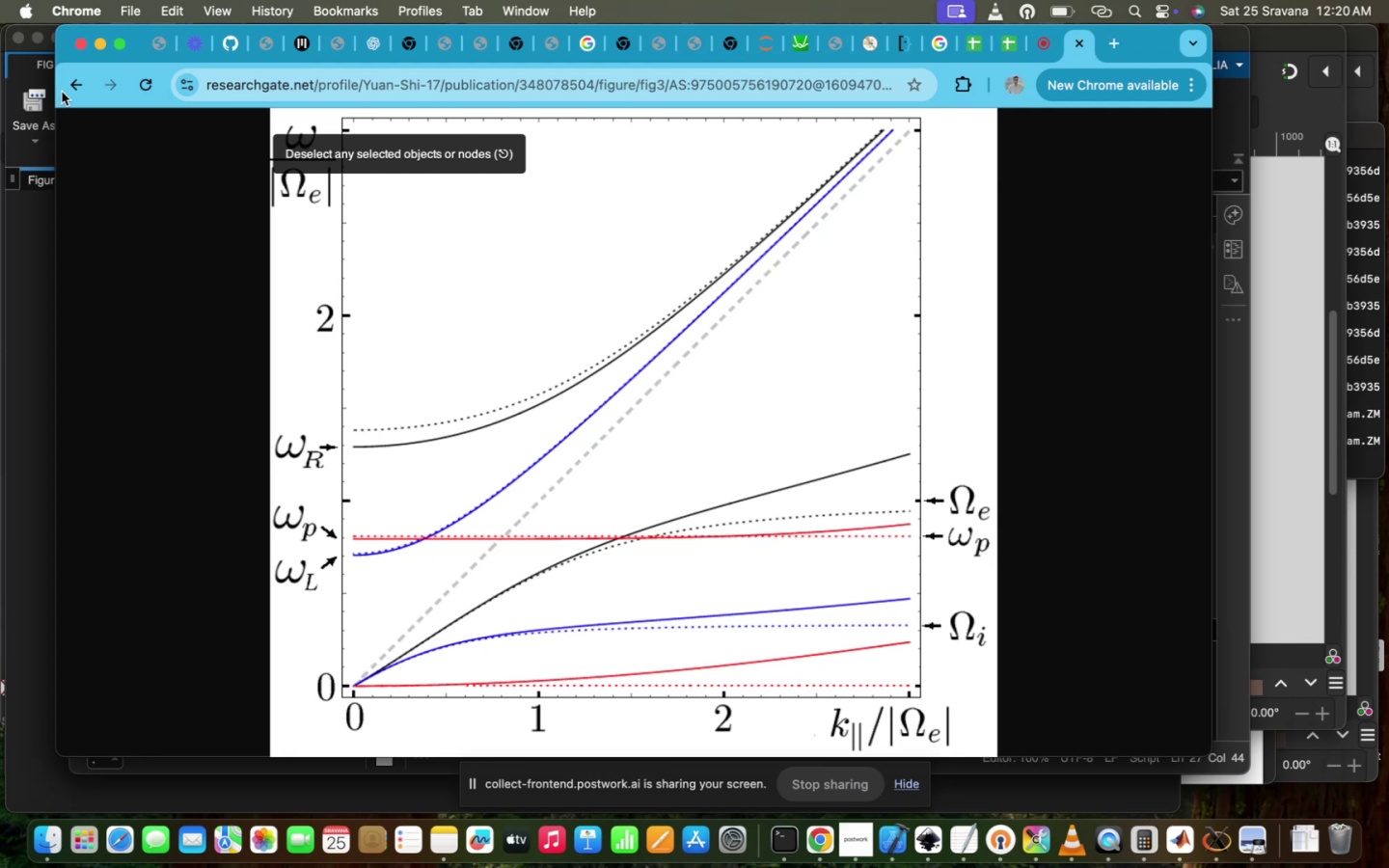 
left_click([74, 74])
 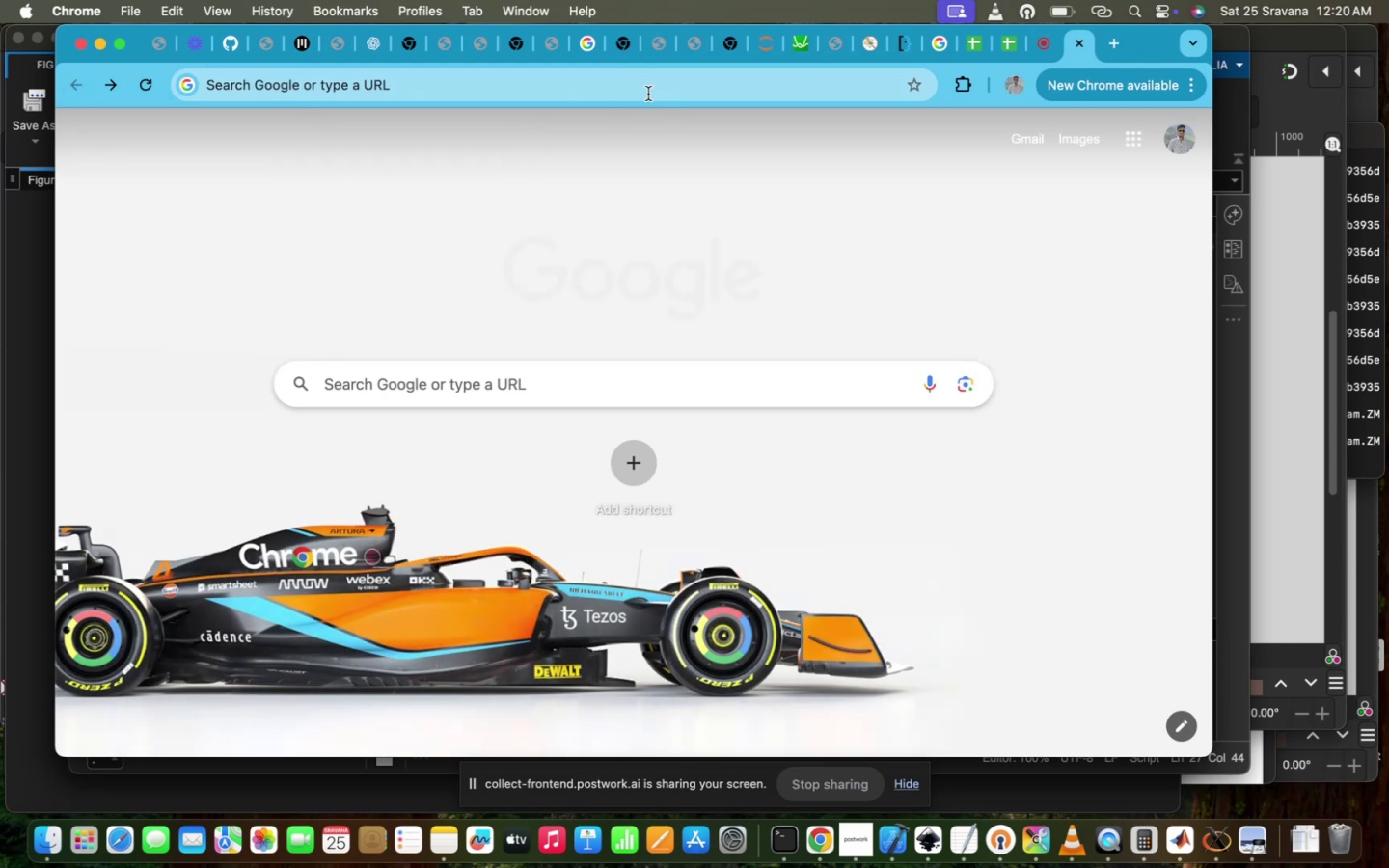 
mouse_move([784, 95])
 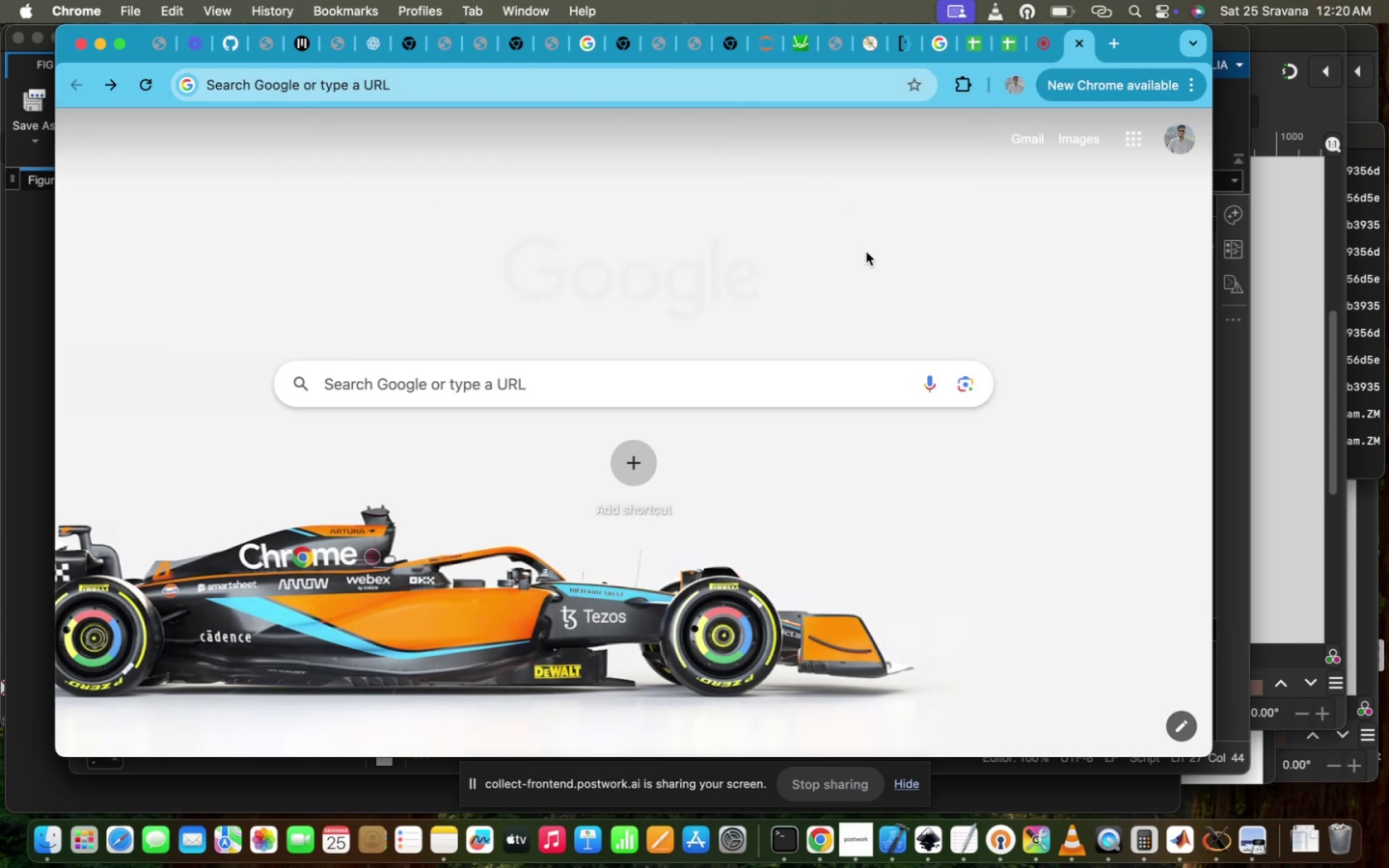 
scroll: coordinate [866, 252], scroll_direction: down, amount: 22.0
 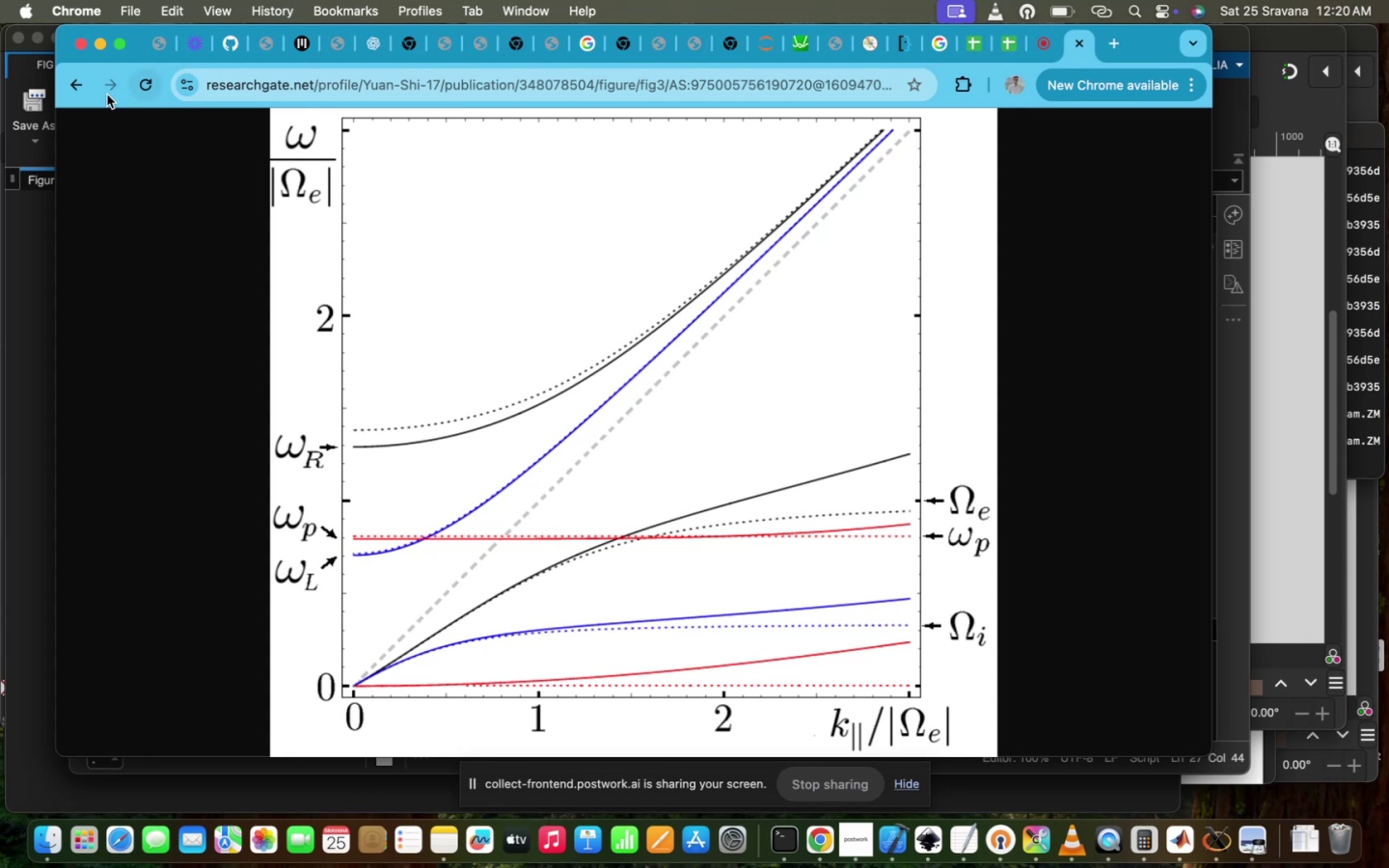 
left_click([90, 85])
 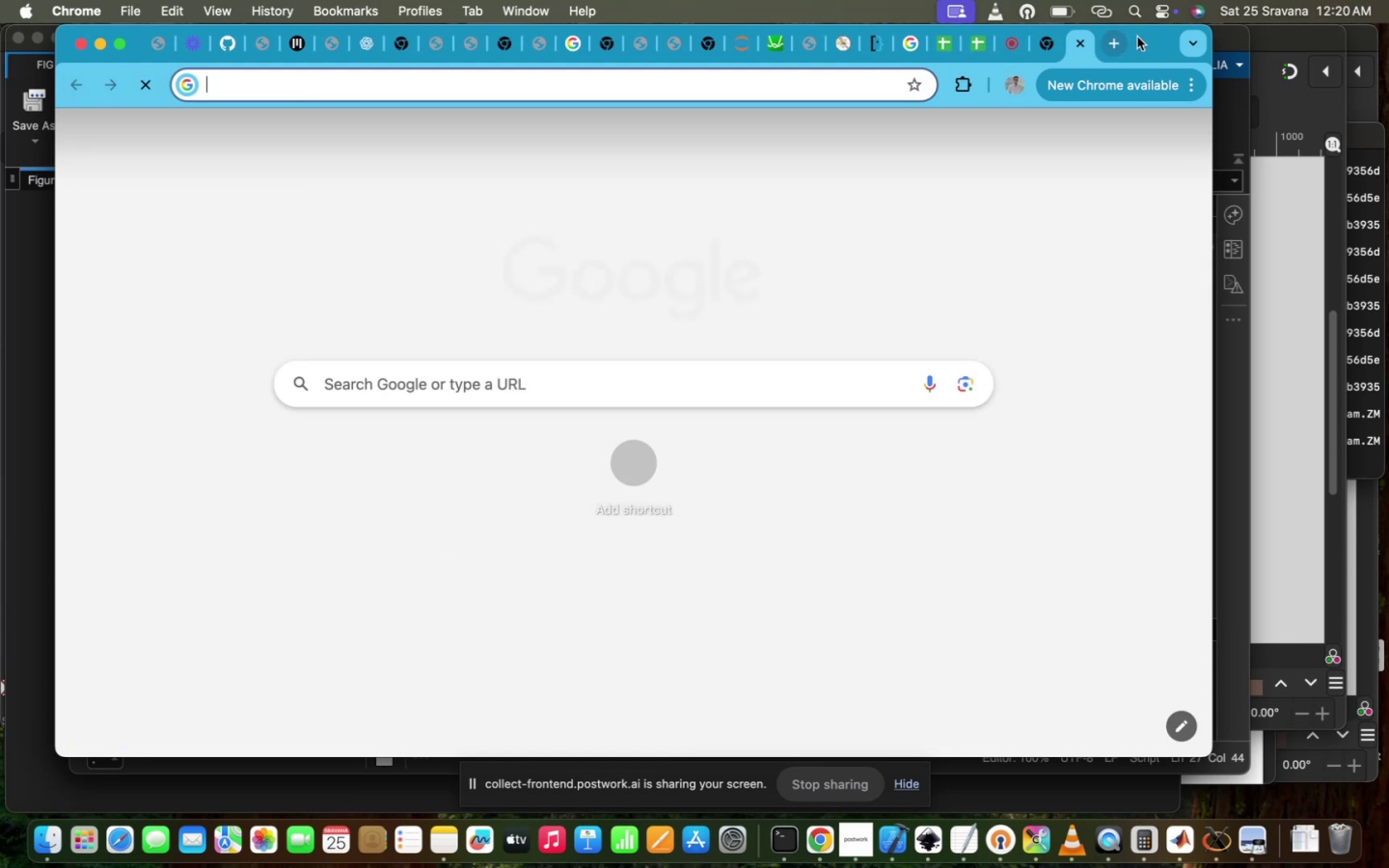 
left_click([1052, 48])
 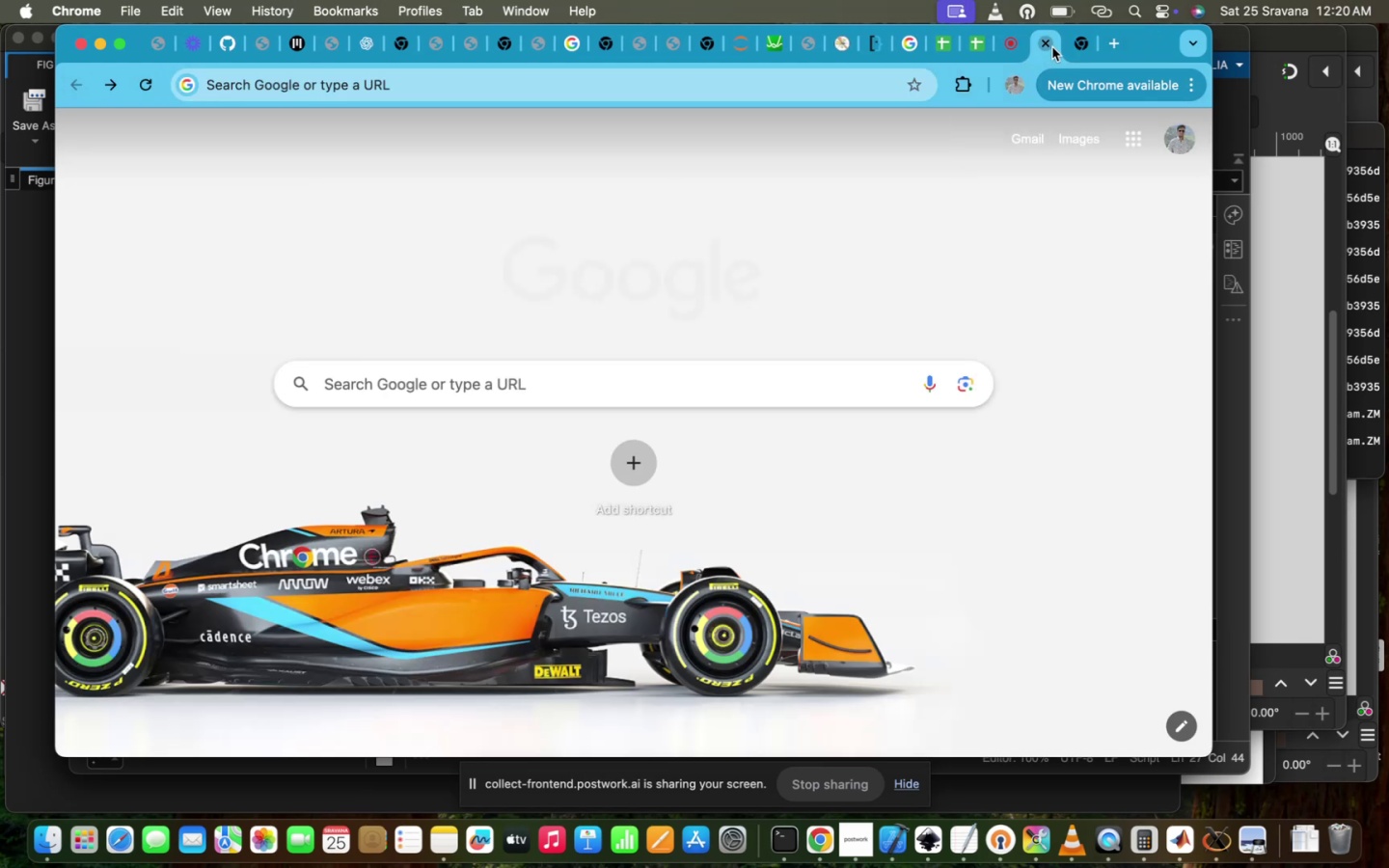 
left_click([1052, 47])
 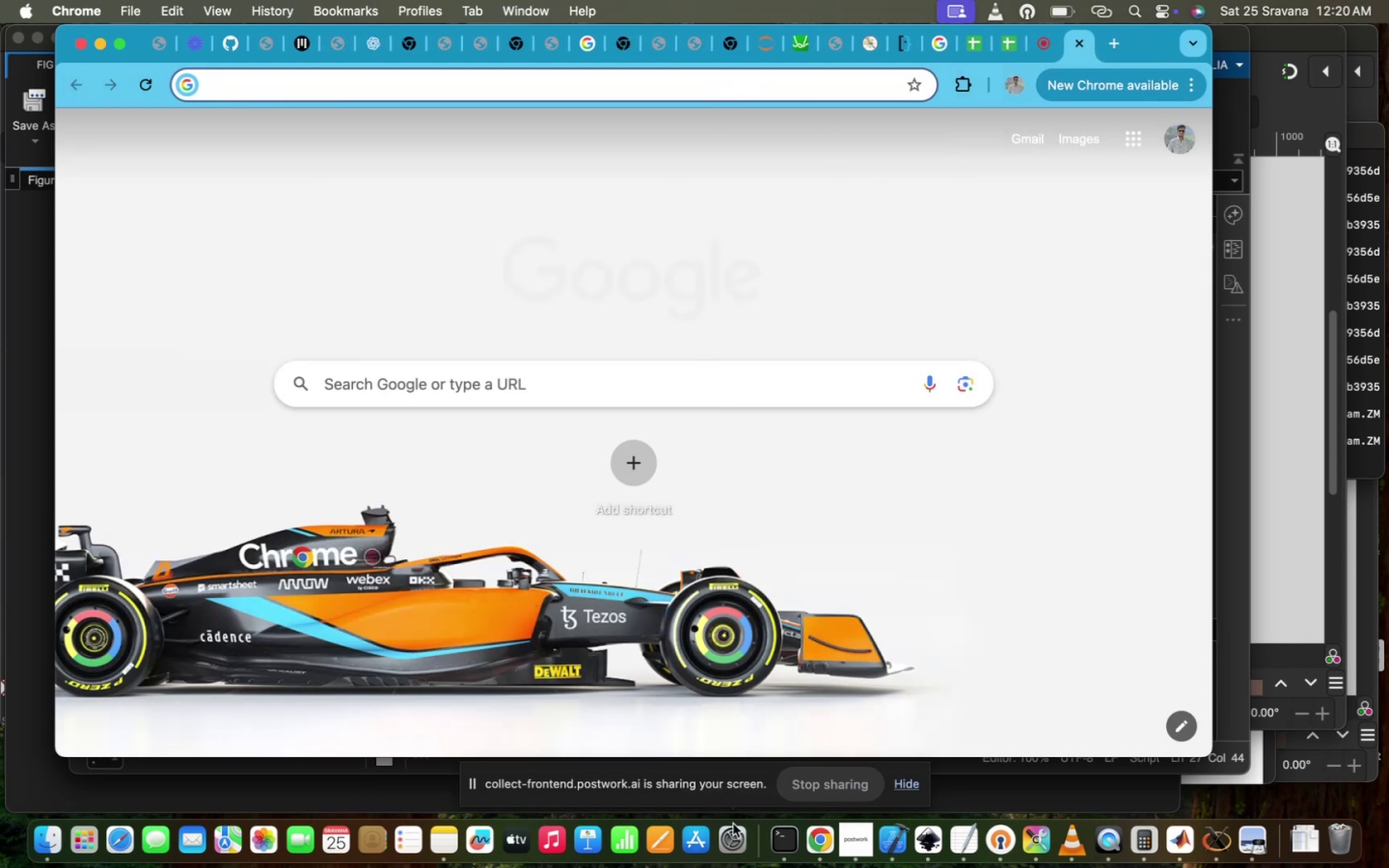 
left_click([810, 837])
 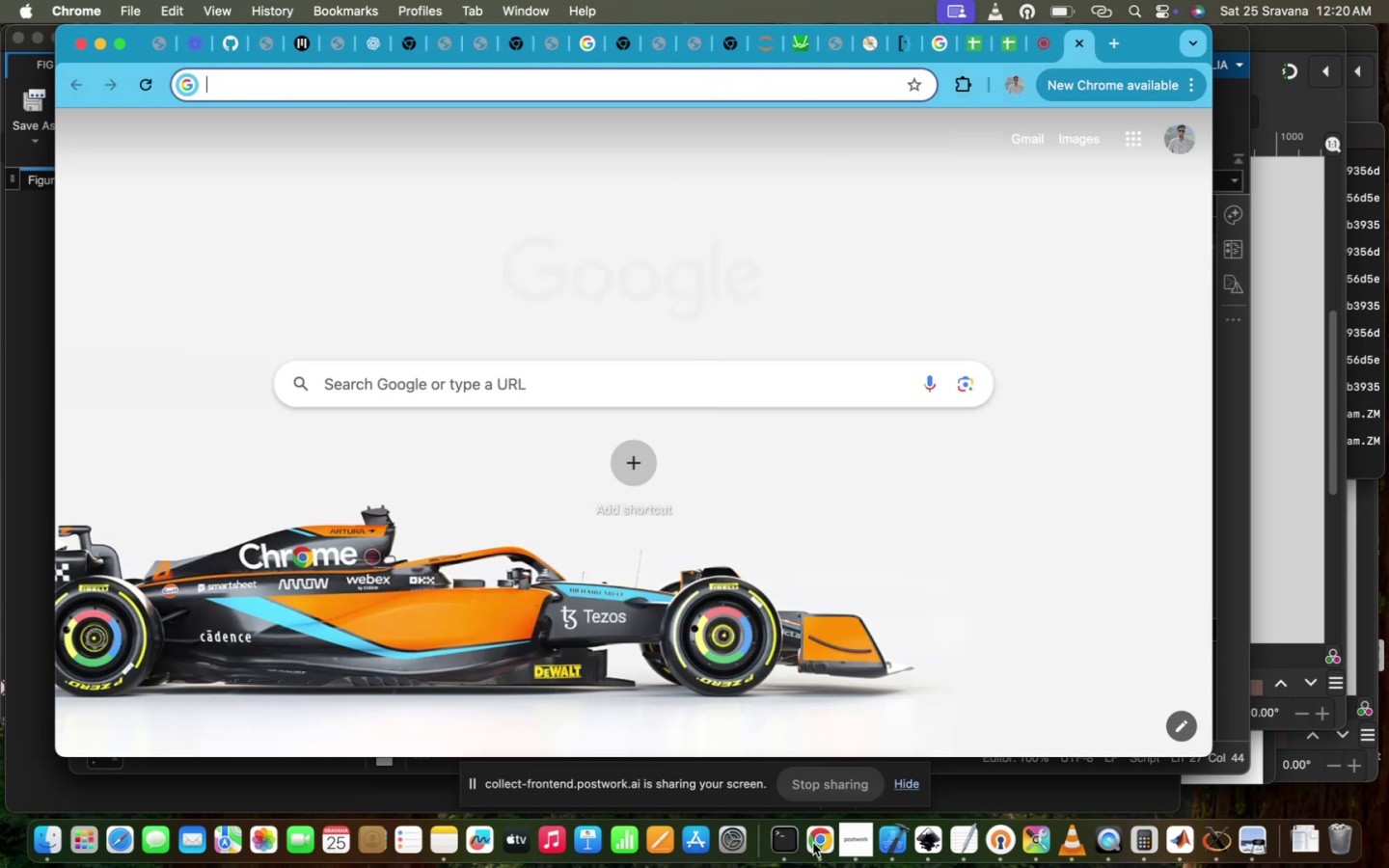 
left_click([814, 844])
 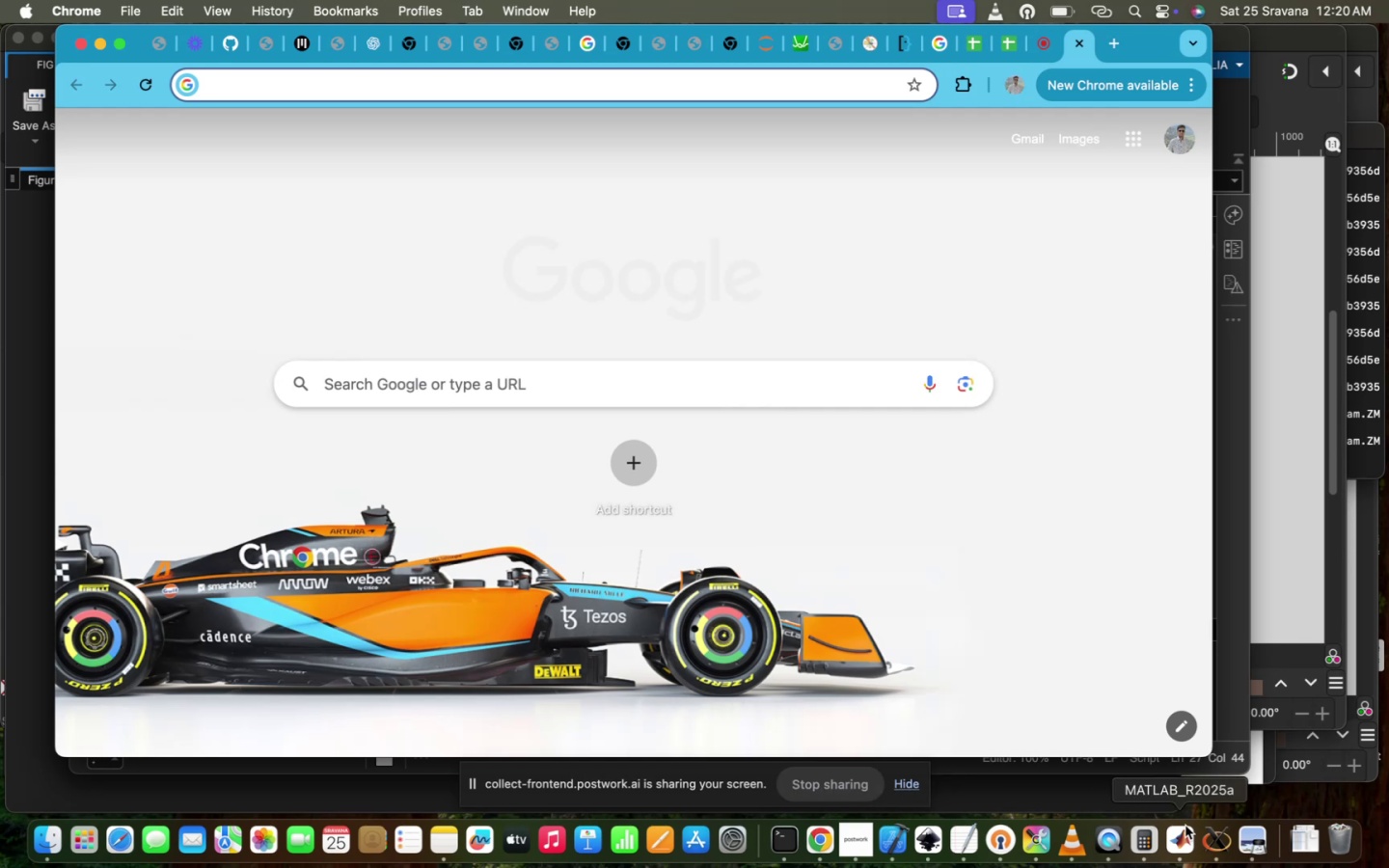 
wait(15.01)
 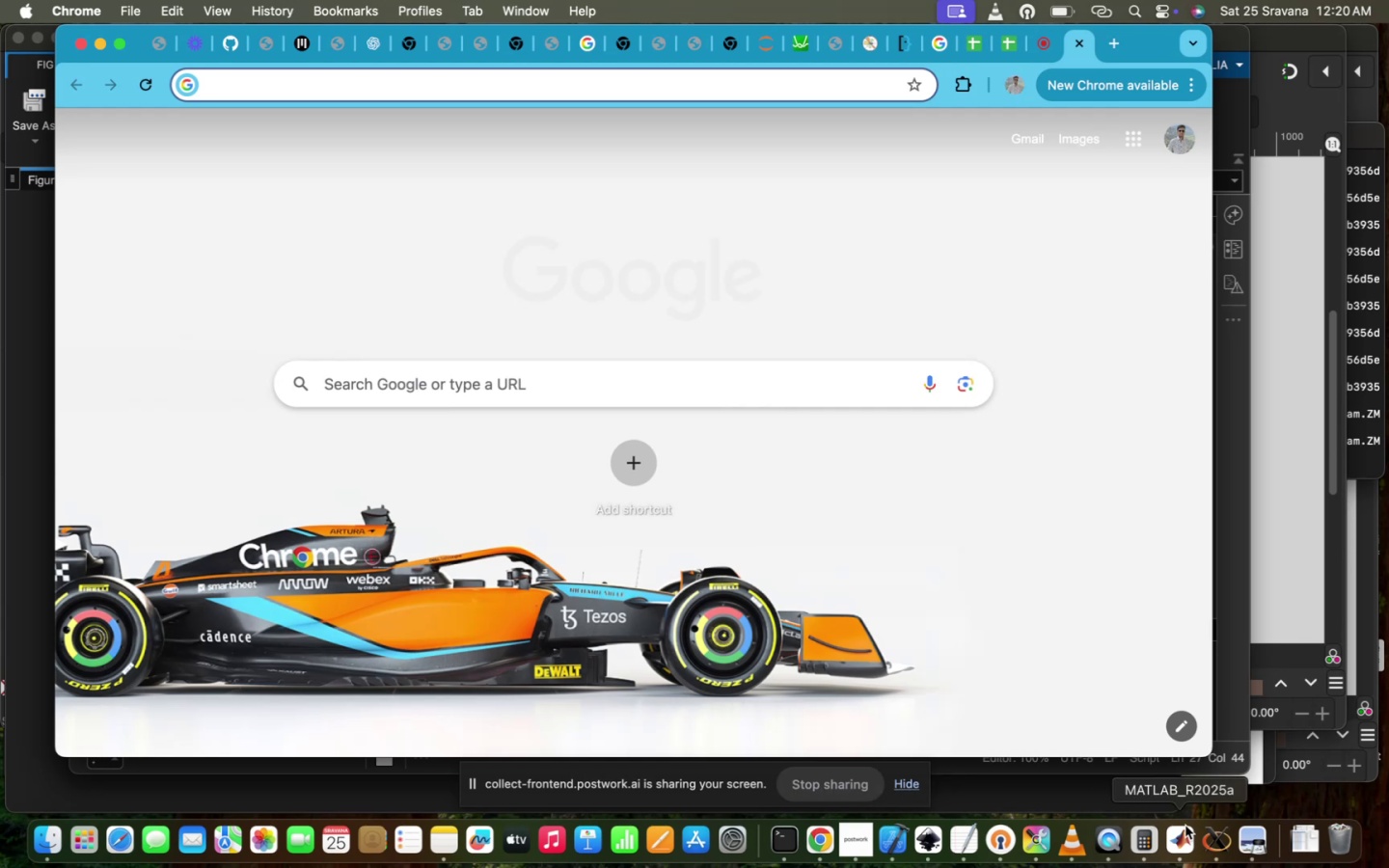 
scroll: coordinate [811, 534], scroll_direction: down, amount: 12.0
 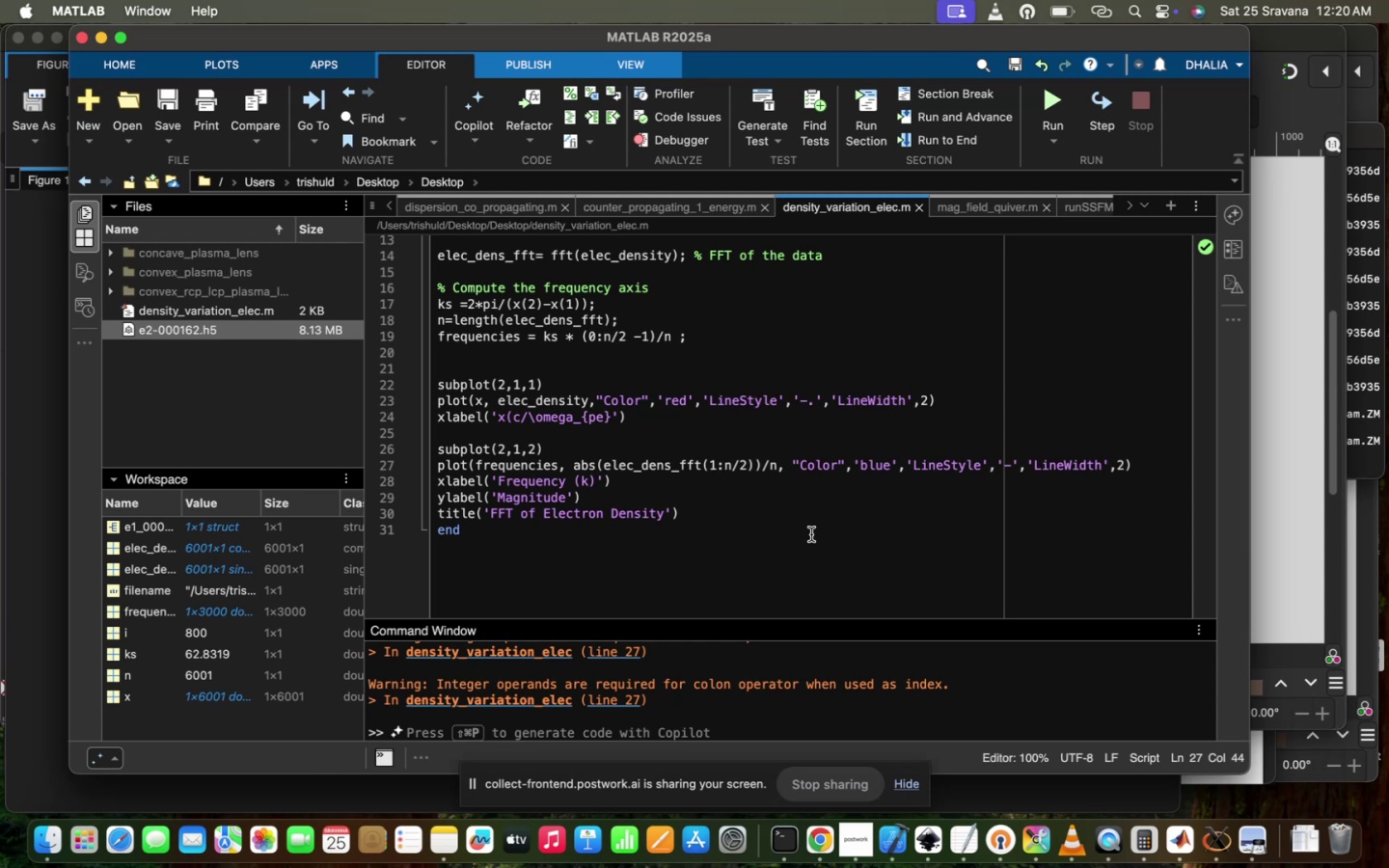 
wait(13.65)
 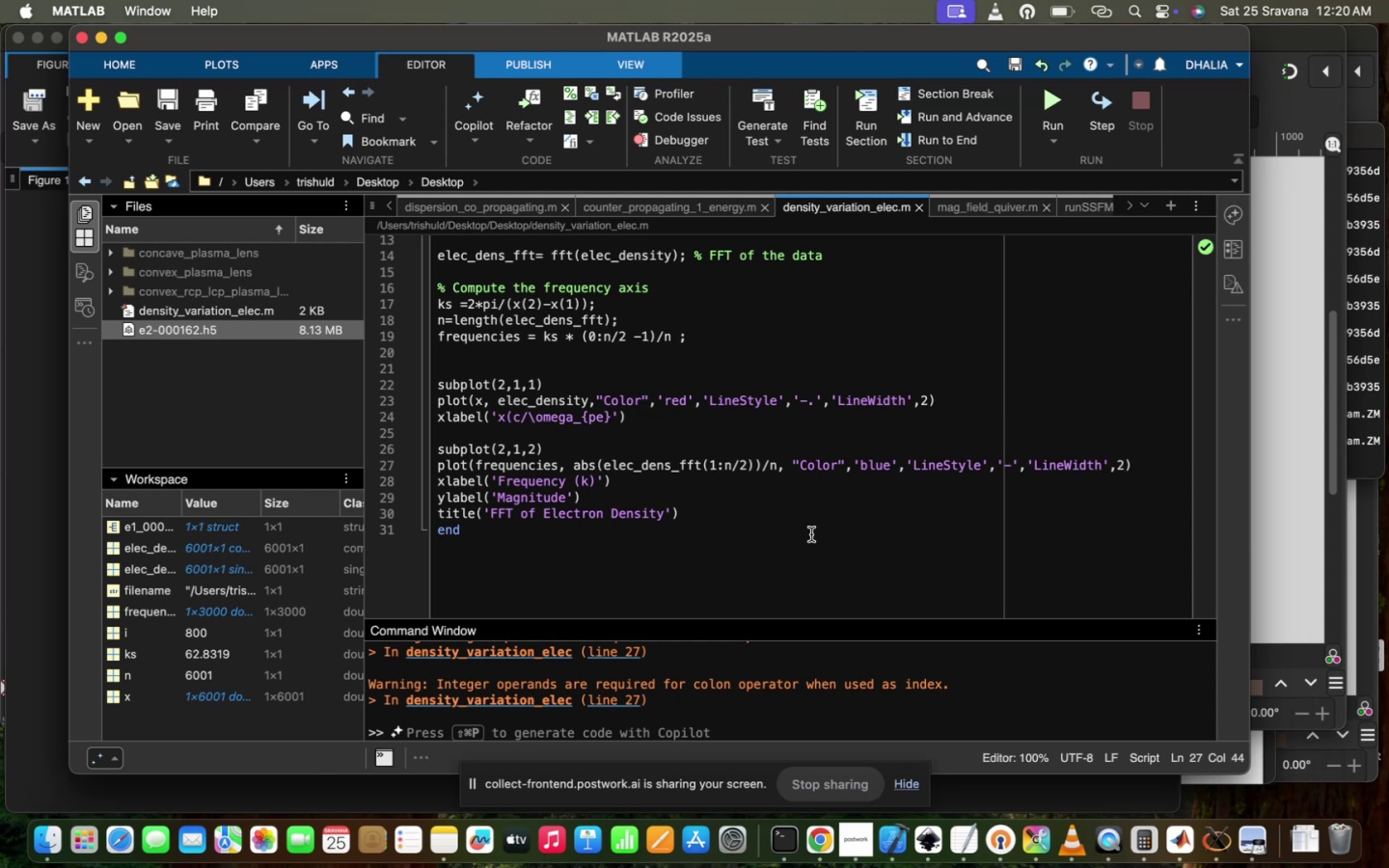 
scroll: coordinate [695, 451], scroll_direction: up, amount: 21.0
 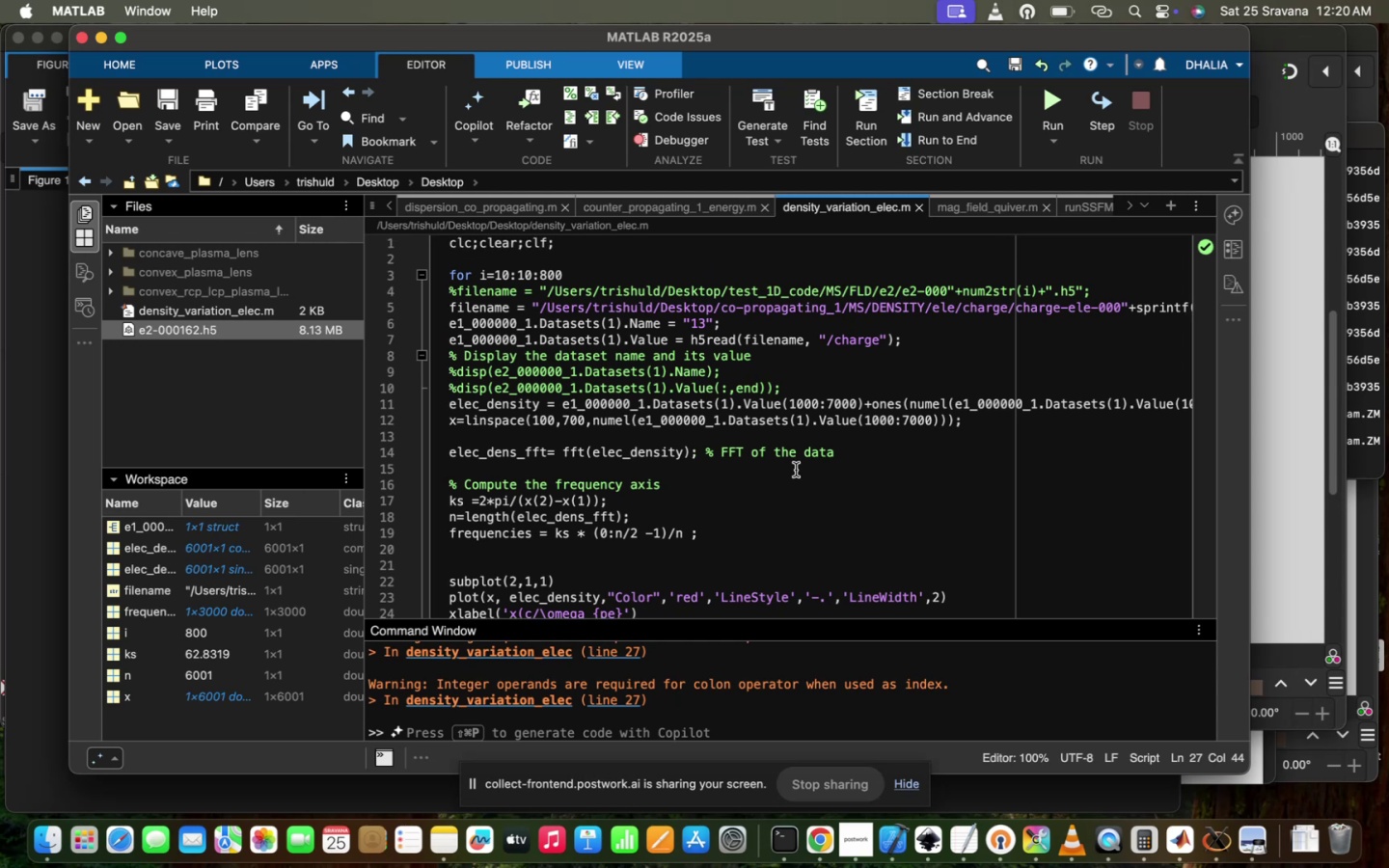 
scroll: coordinate [796, 470], scroll_direction: down, amount: 26.0
 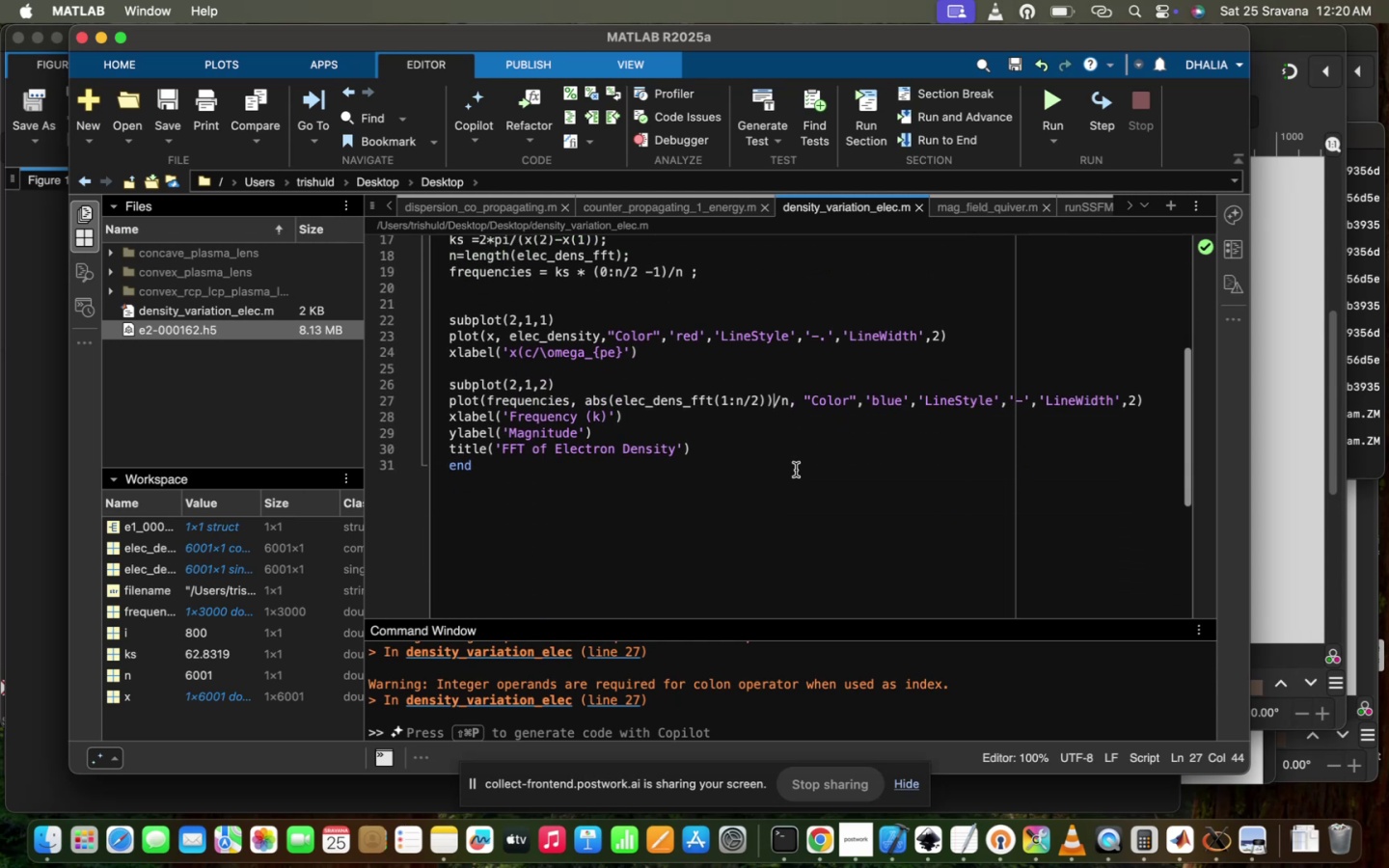 
scroll: coordinate [901, 501], scroll_direction: up, amount: 109.0
 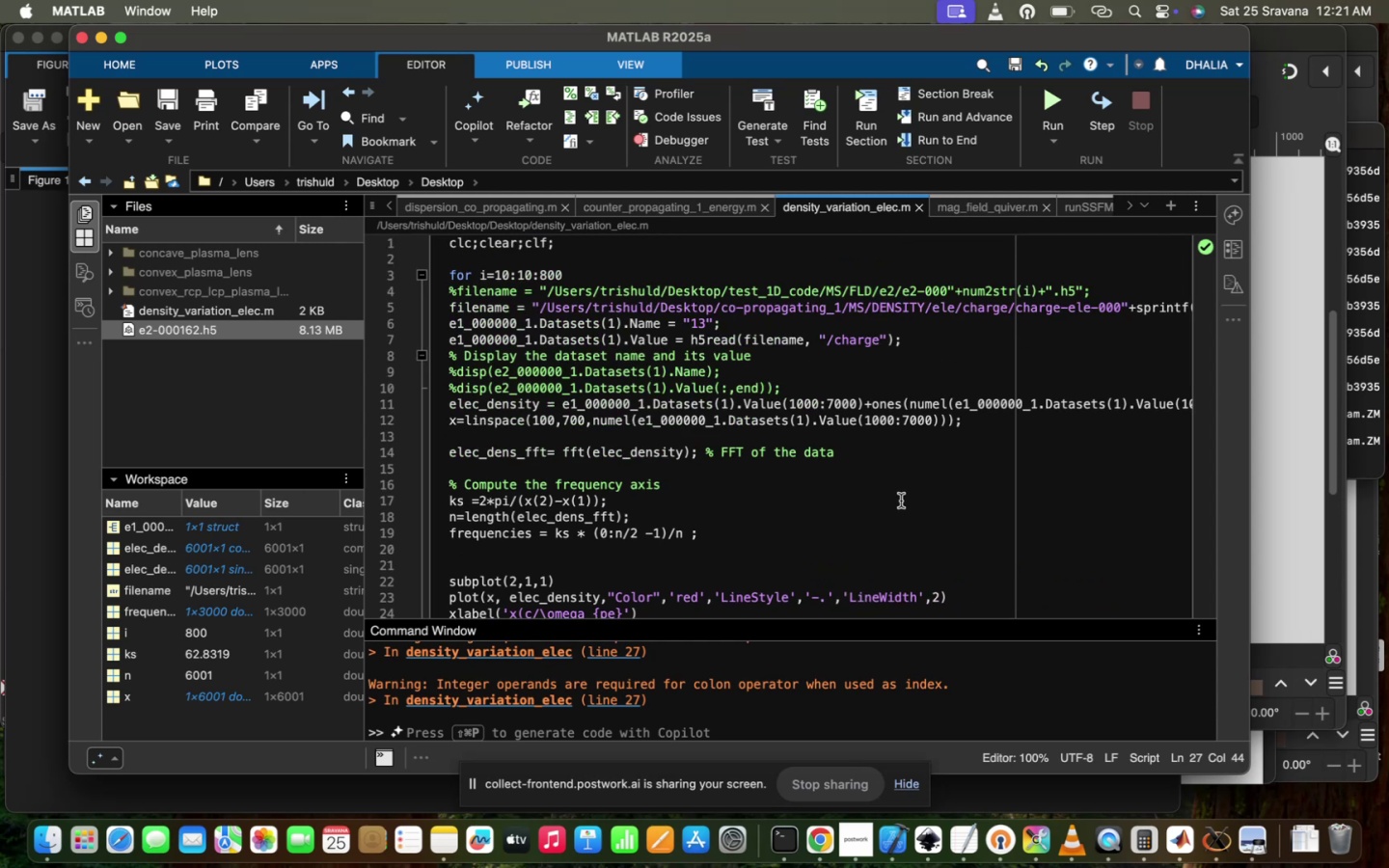 
scroll: coordinate [901, 501], scroll_direction: down, amount: 19.0
 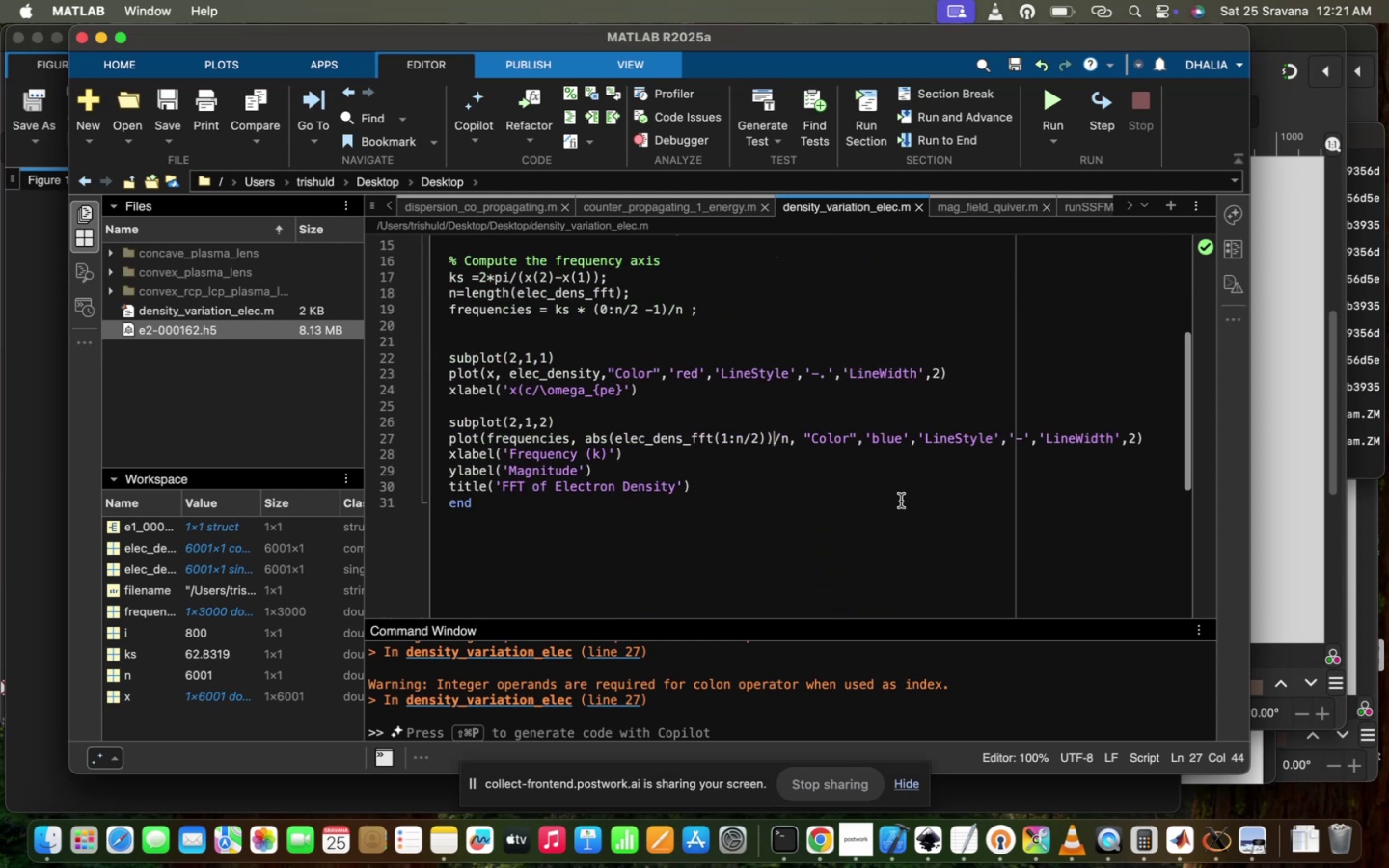 
scroll: coordinate [774, 533], scroll_direction: up, amount: 176.0
 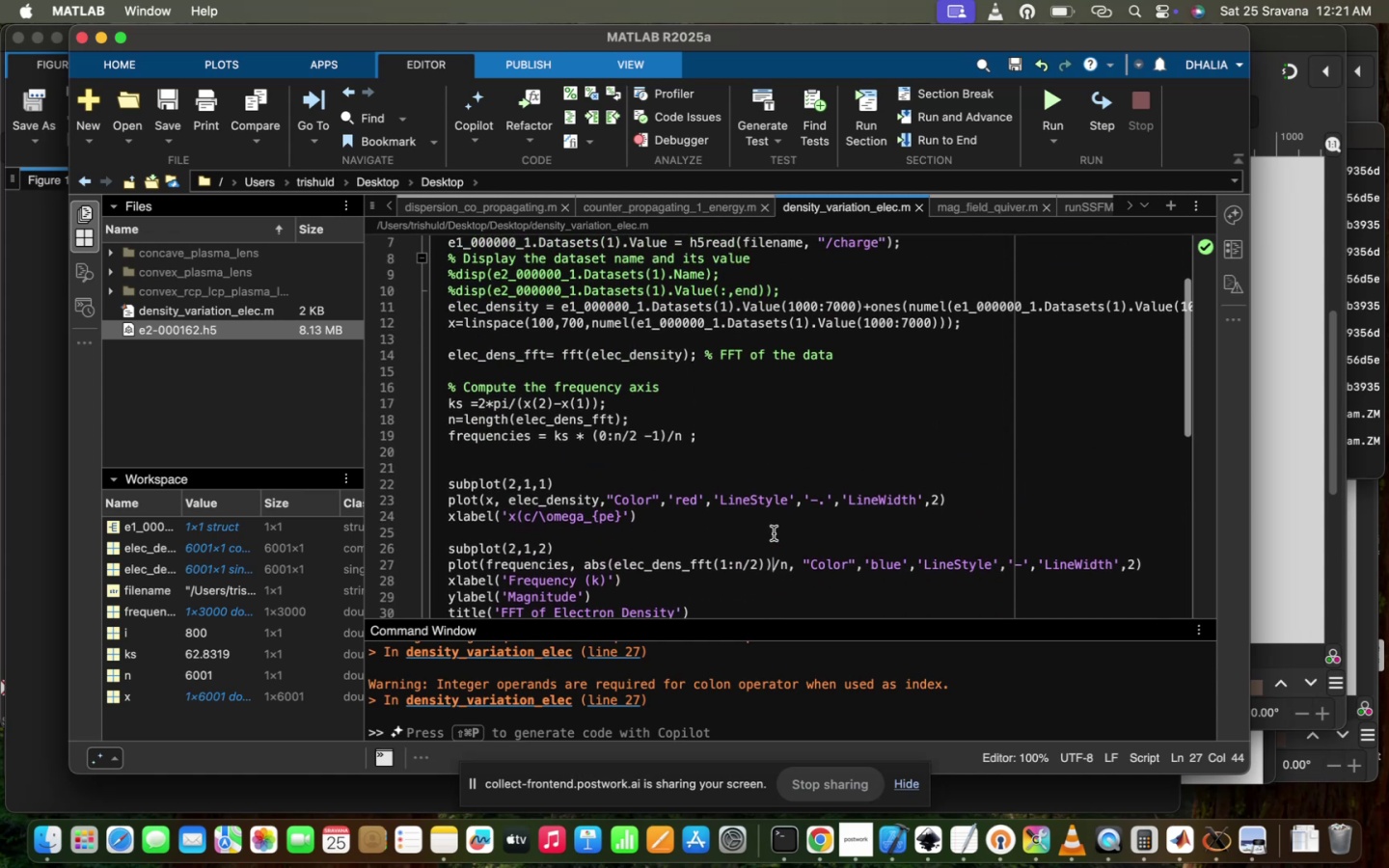 
scroll: coordinate [774, 533], scroll_direction: down, amount: 11.0
 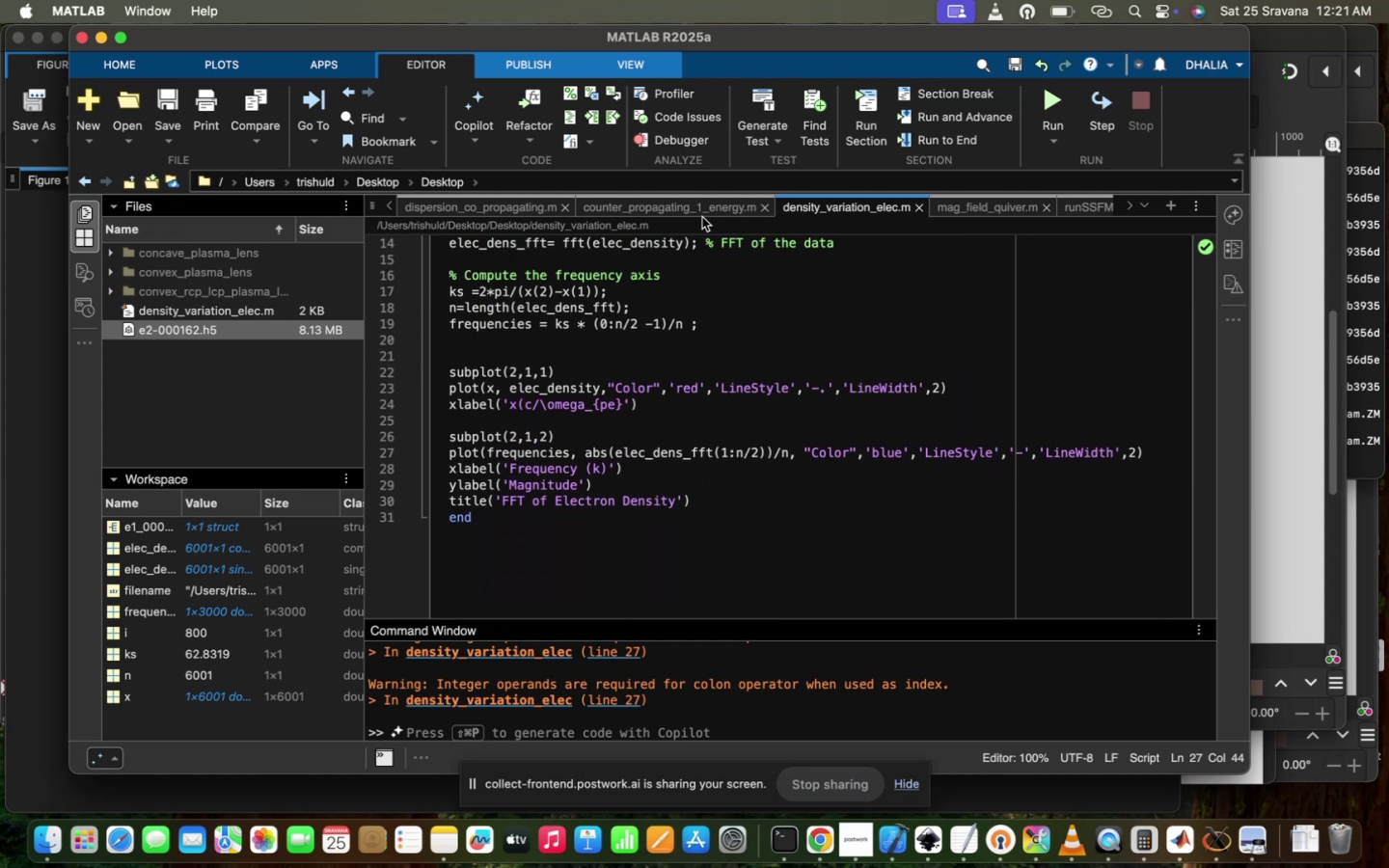 
left_click([703, 210])
 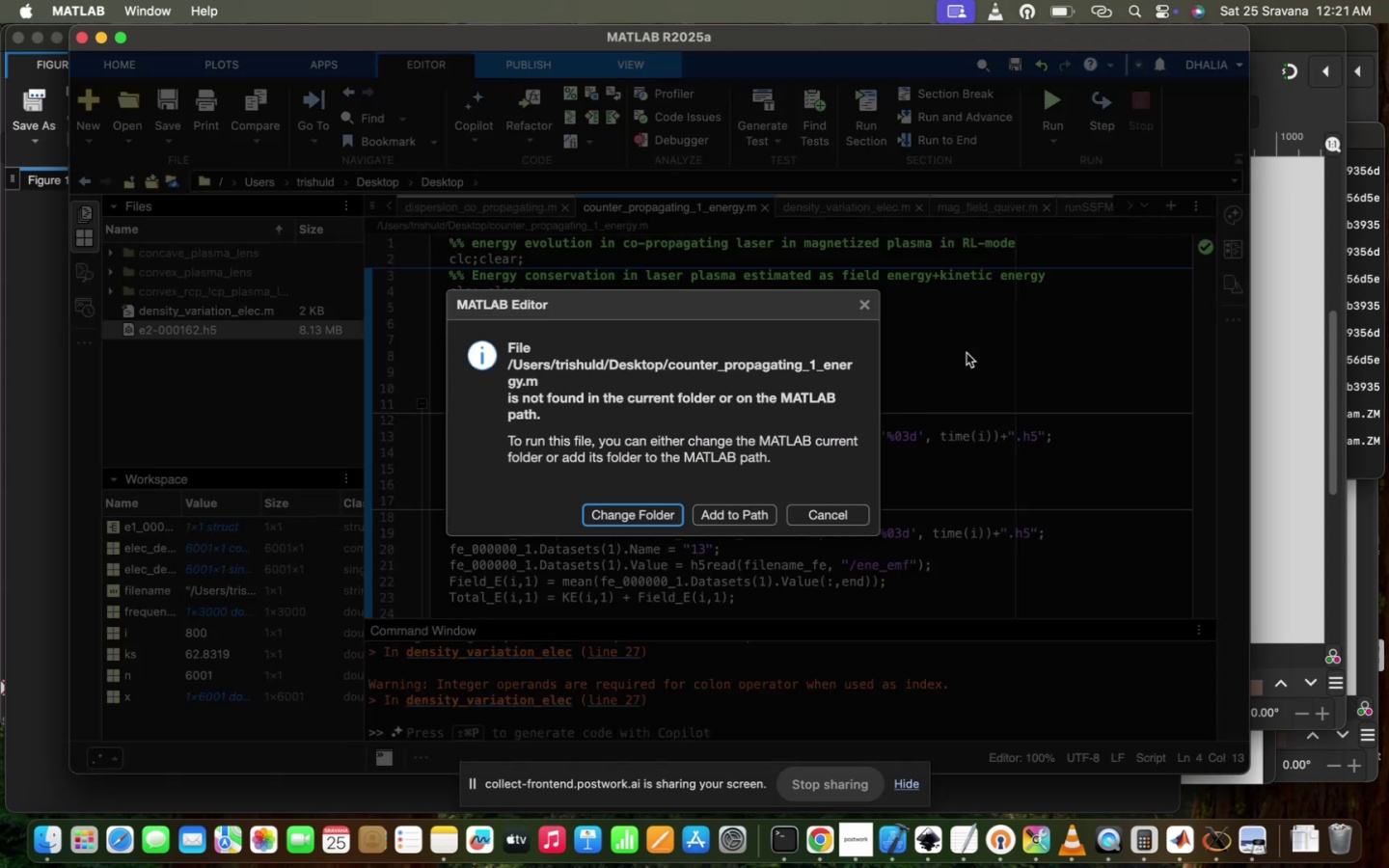 
left_click([663, 517])
 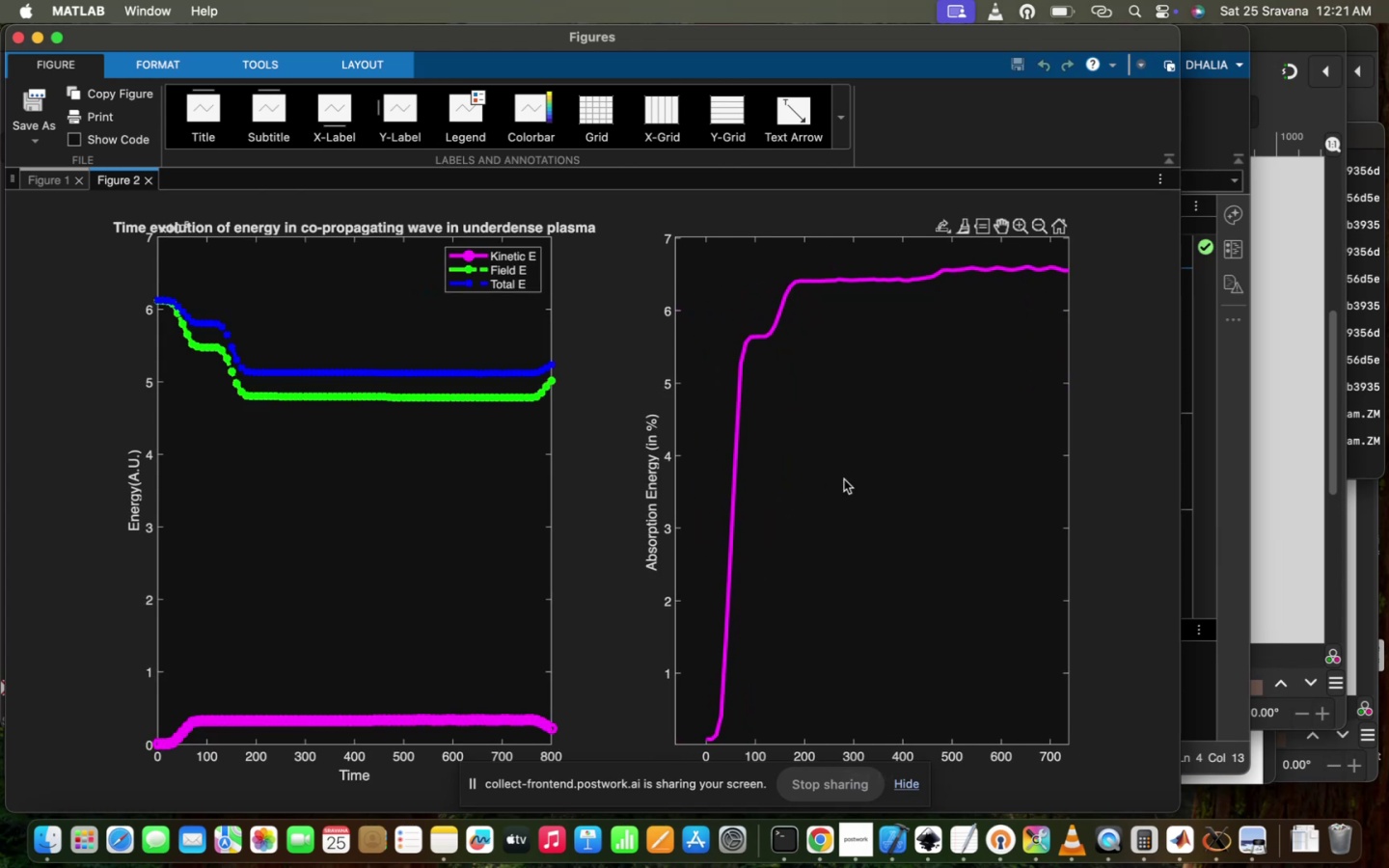 
wait(17.25)
 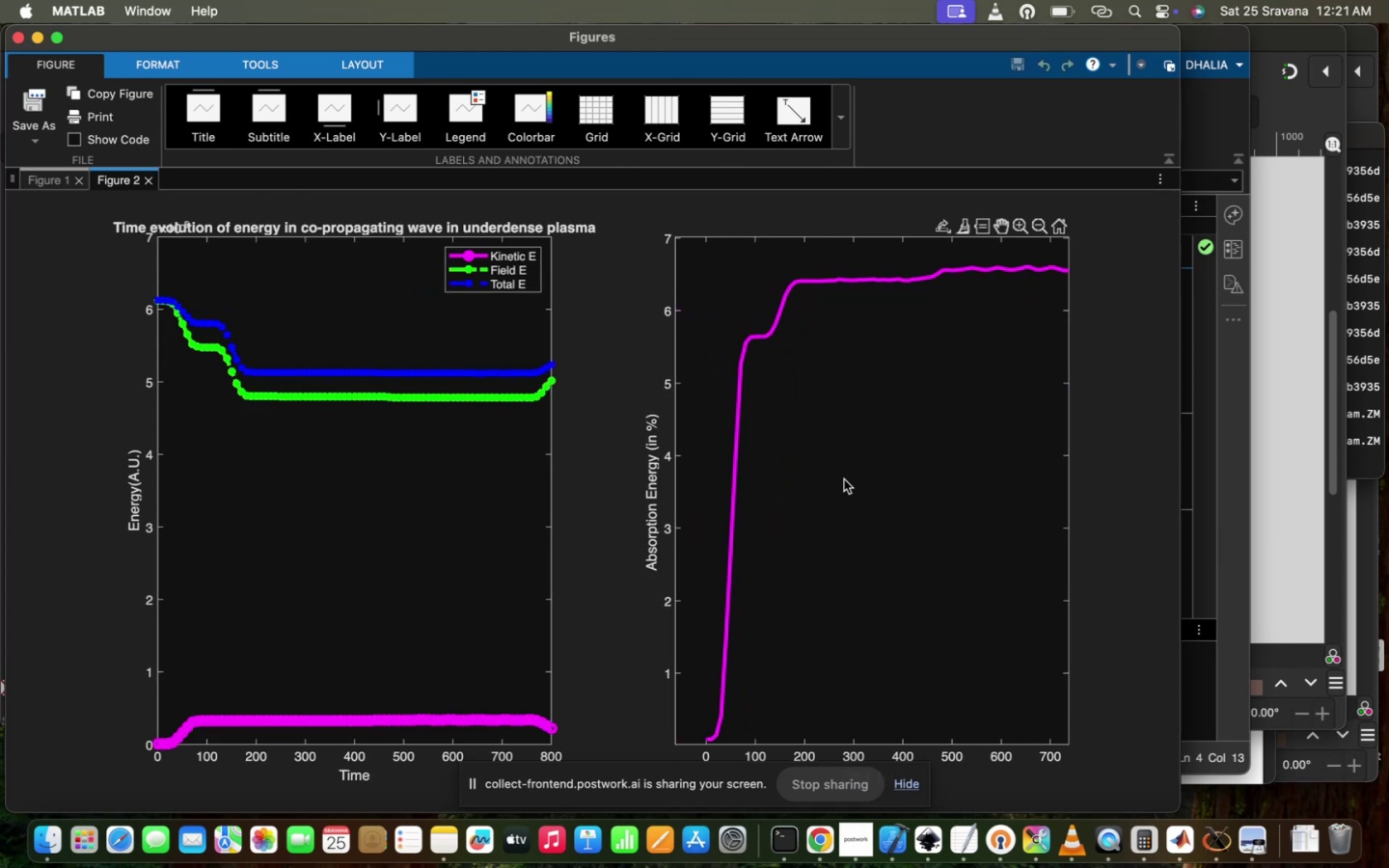 
left_click([1054, 231])
 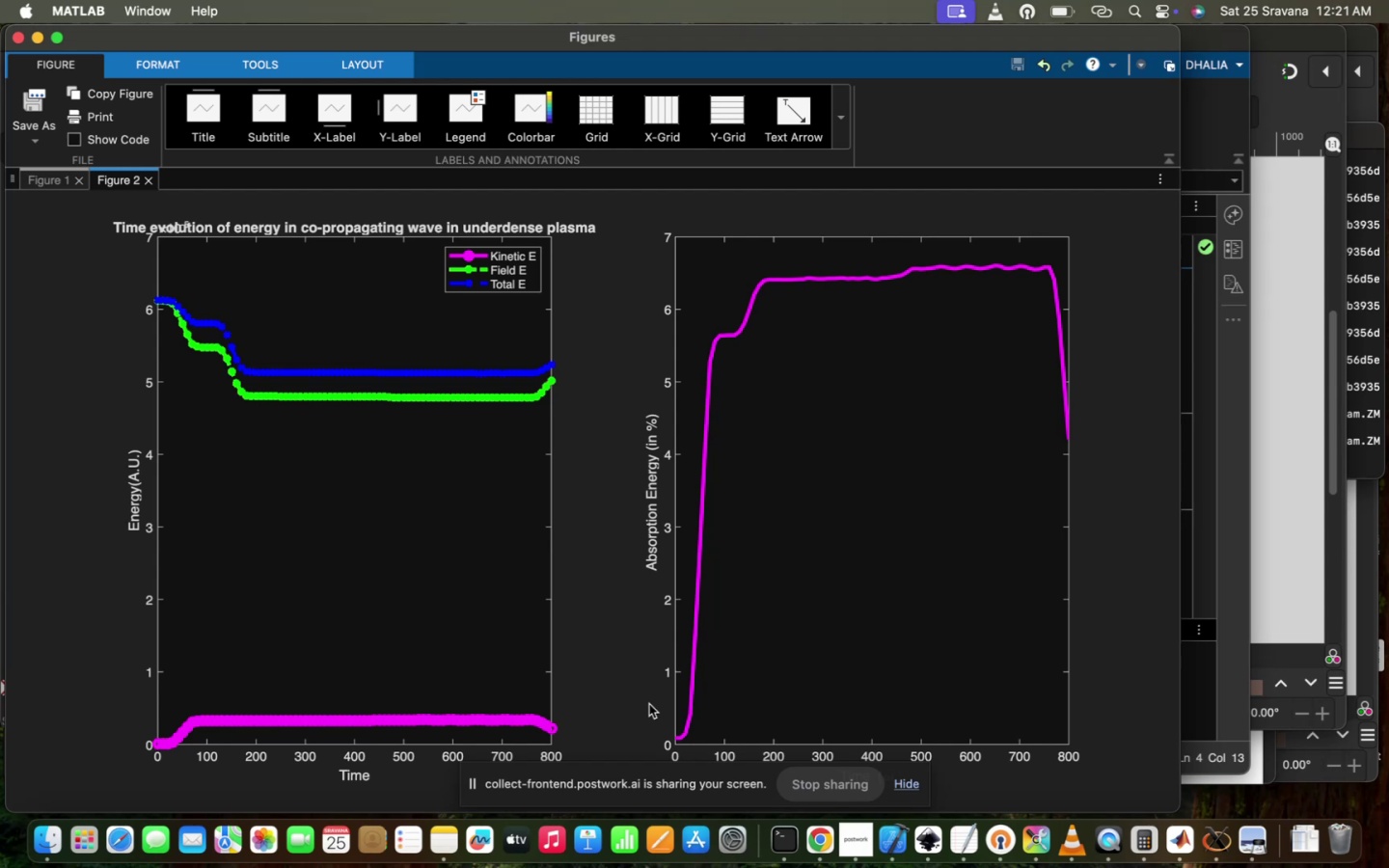 
wait(16.0)
 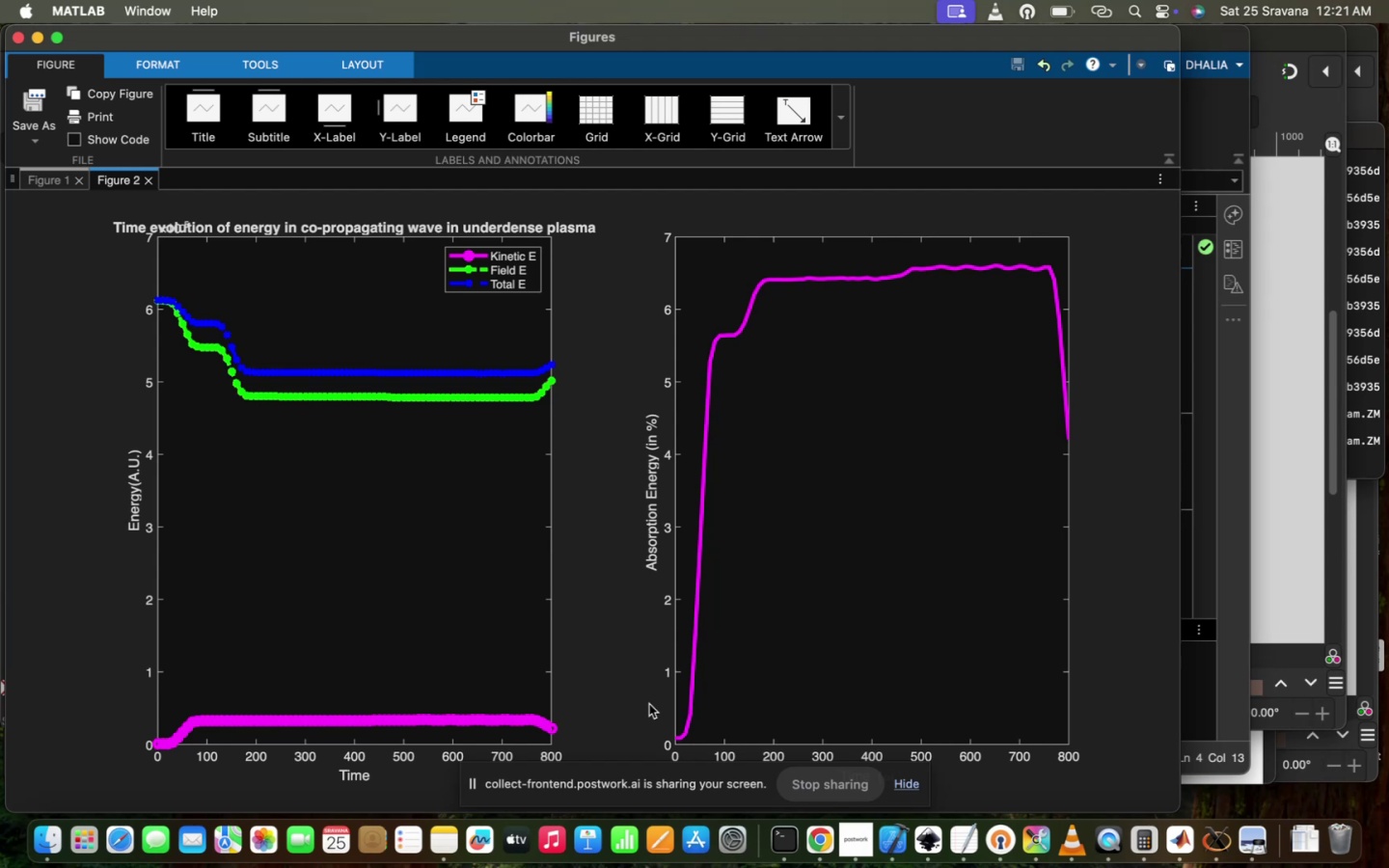 
left_click([501, 220])
 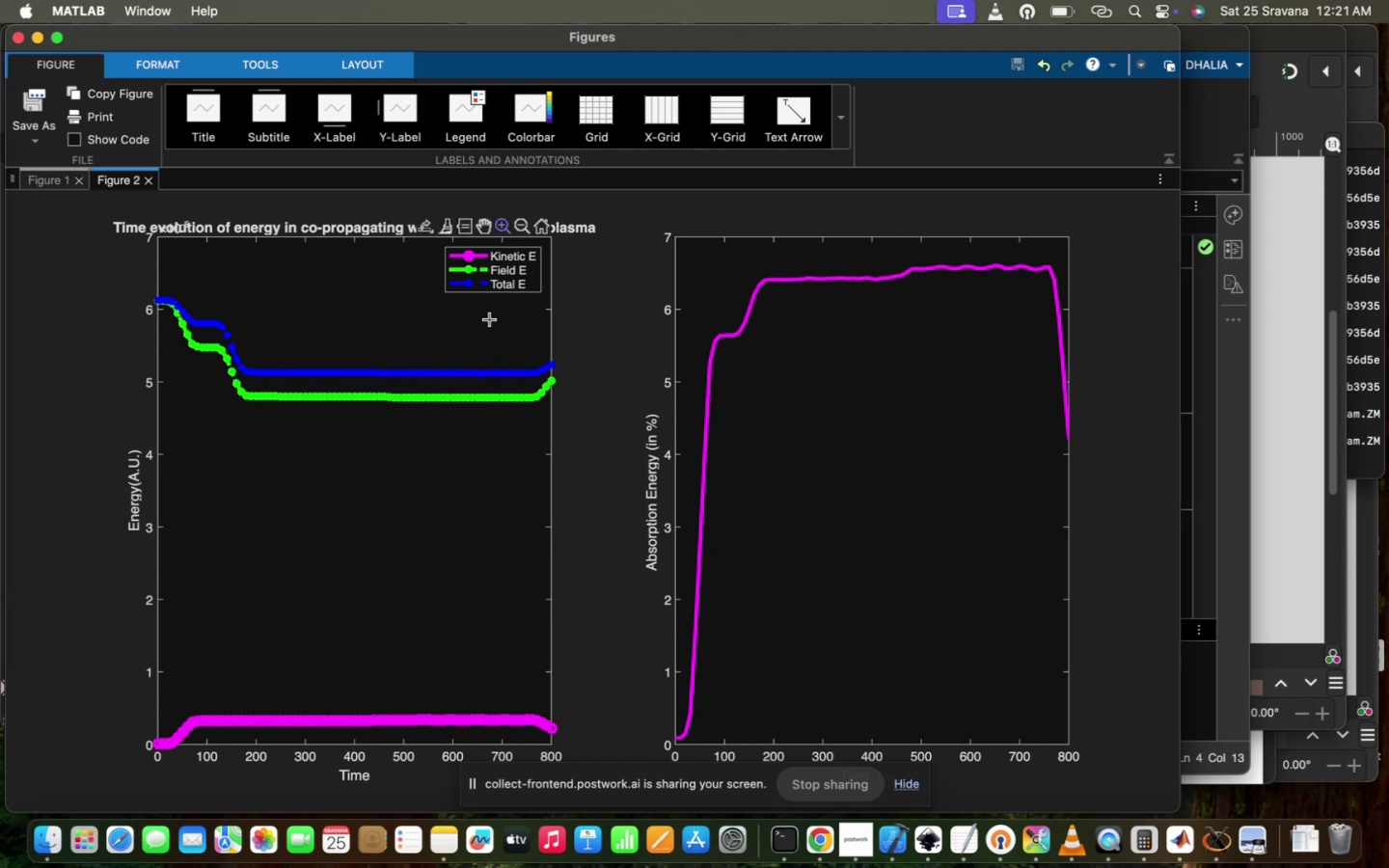 
left_click_drag(start_coordinate=[485, 330], to_coordinate=[604, 409])
 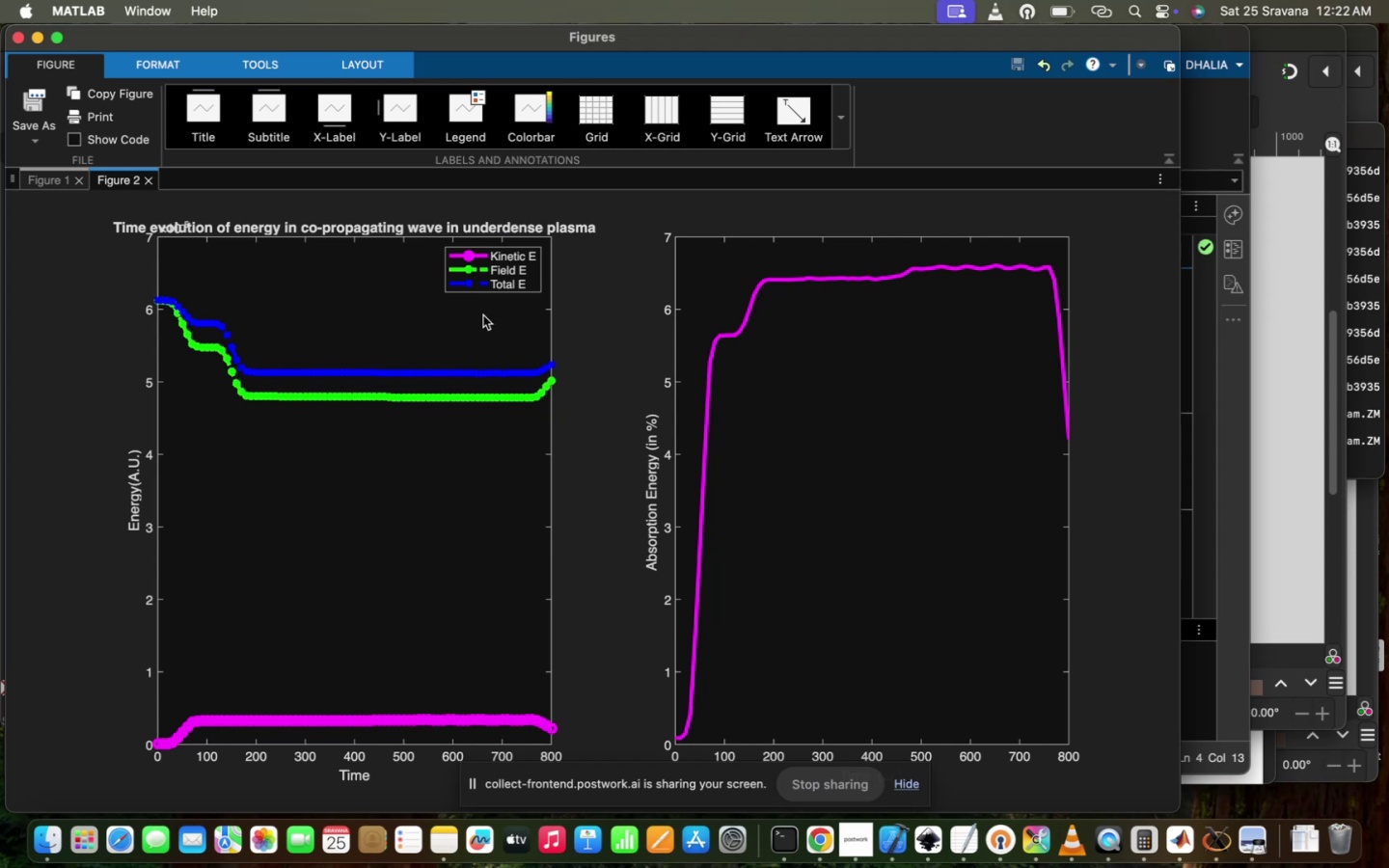 
left_click_drag(start_coordinate=[485, 349], to_coordinate=[579, 438])
 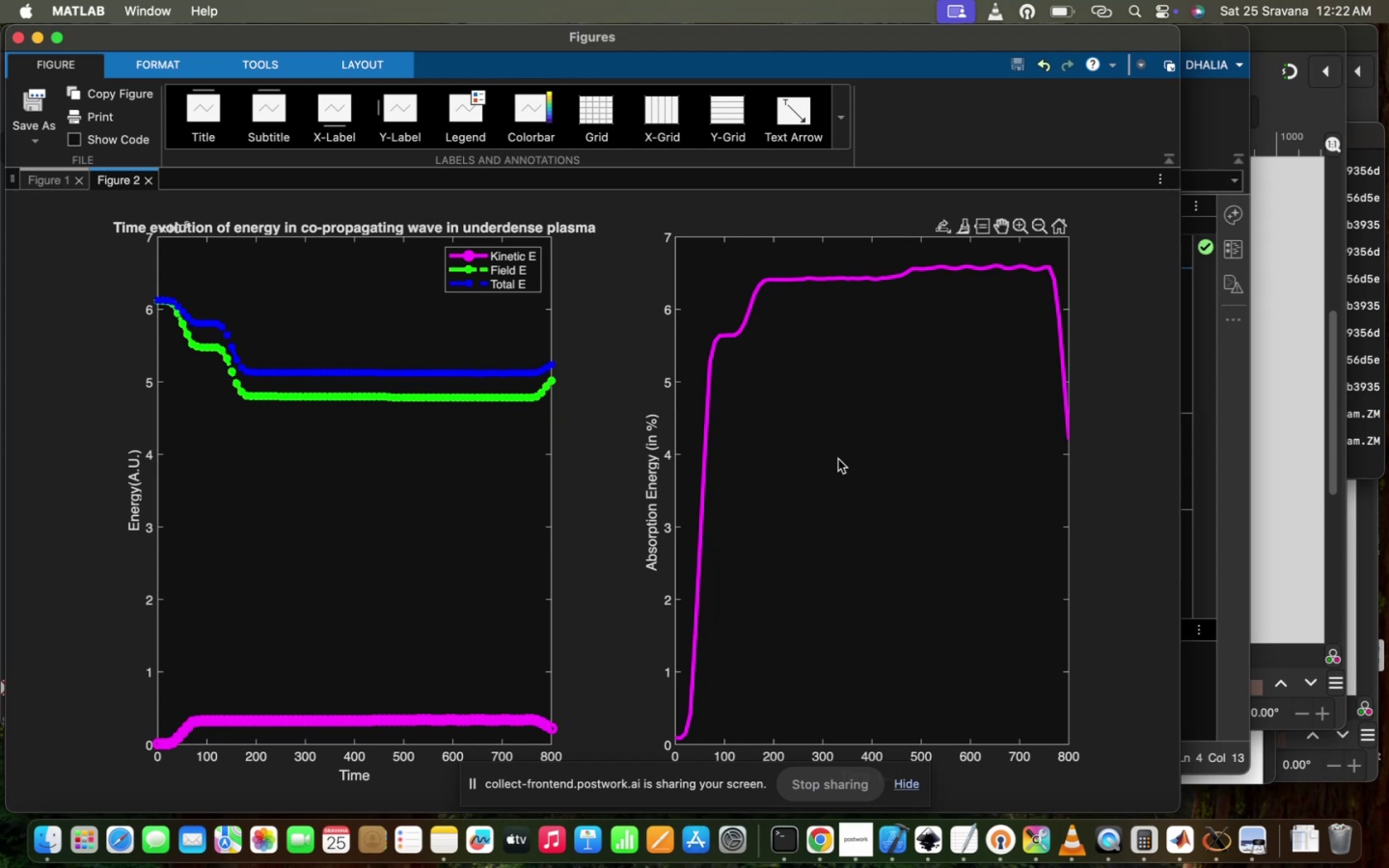 
scroll: coordinate [838, 459], scroll_direction: down, amount: 10.0
 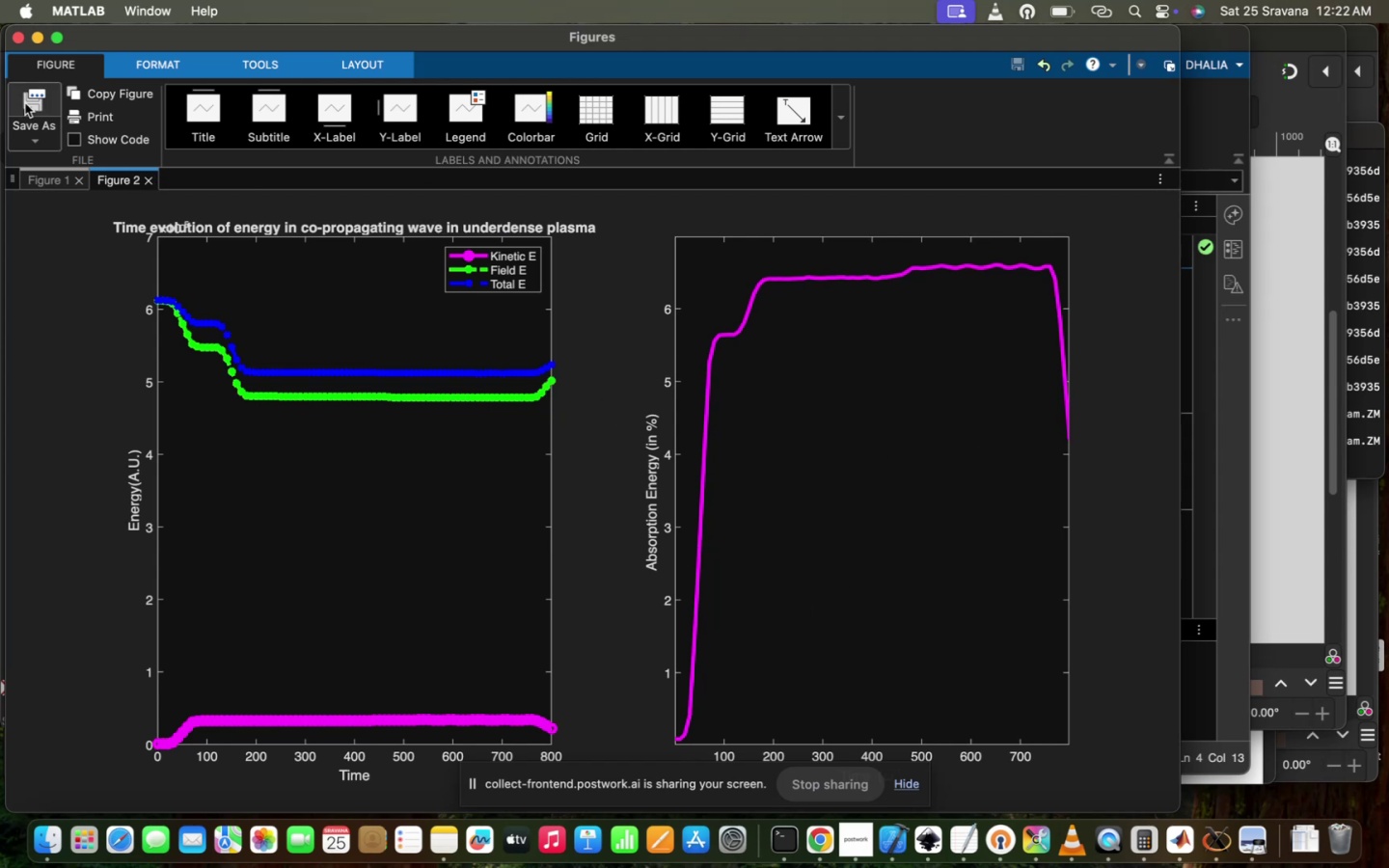 
wait(5.3)
 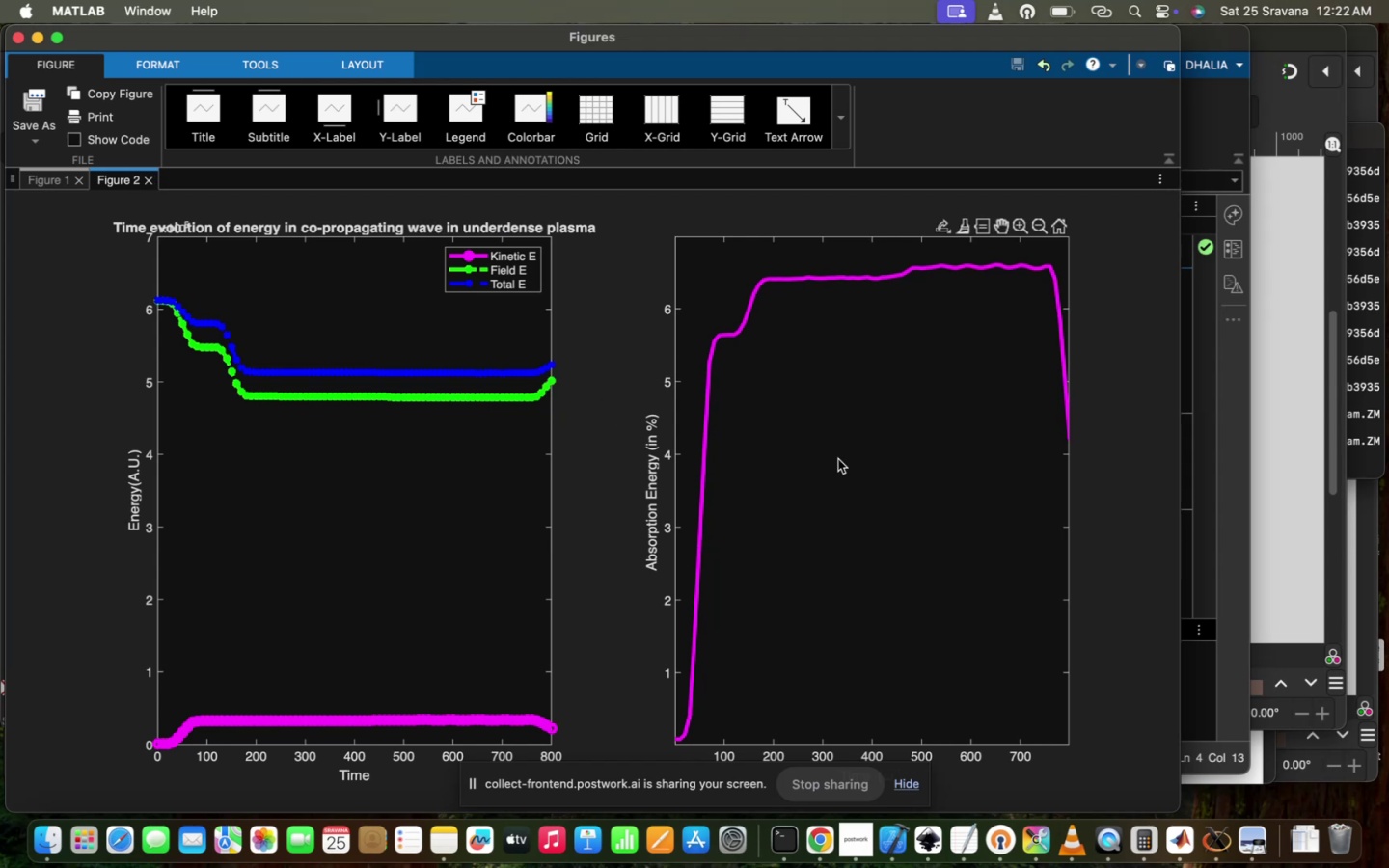 
left_click([146, 178])
 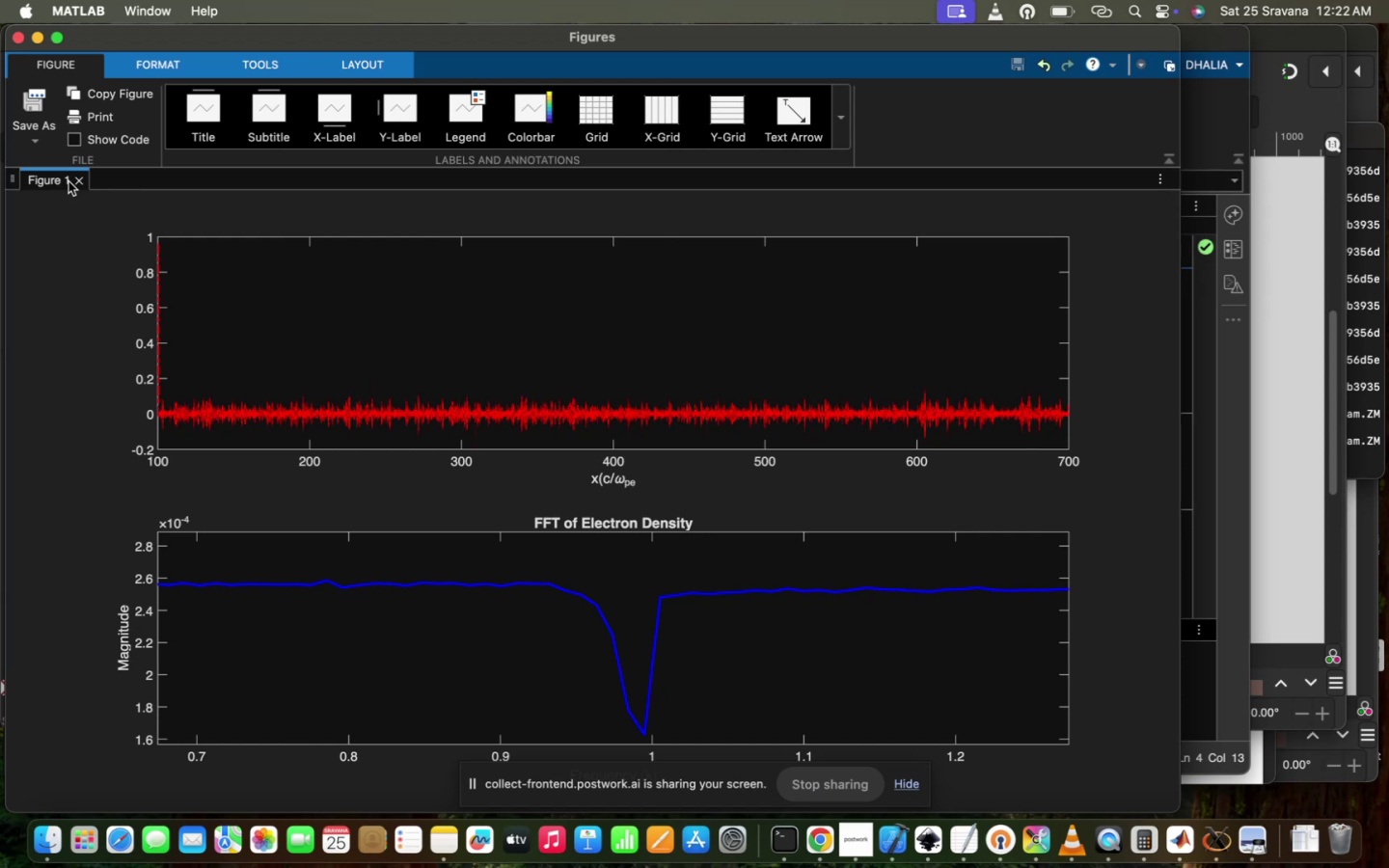 
left_click([83, 176])
 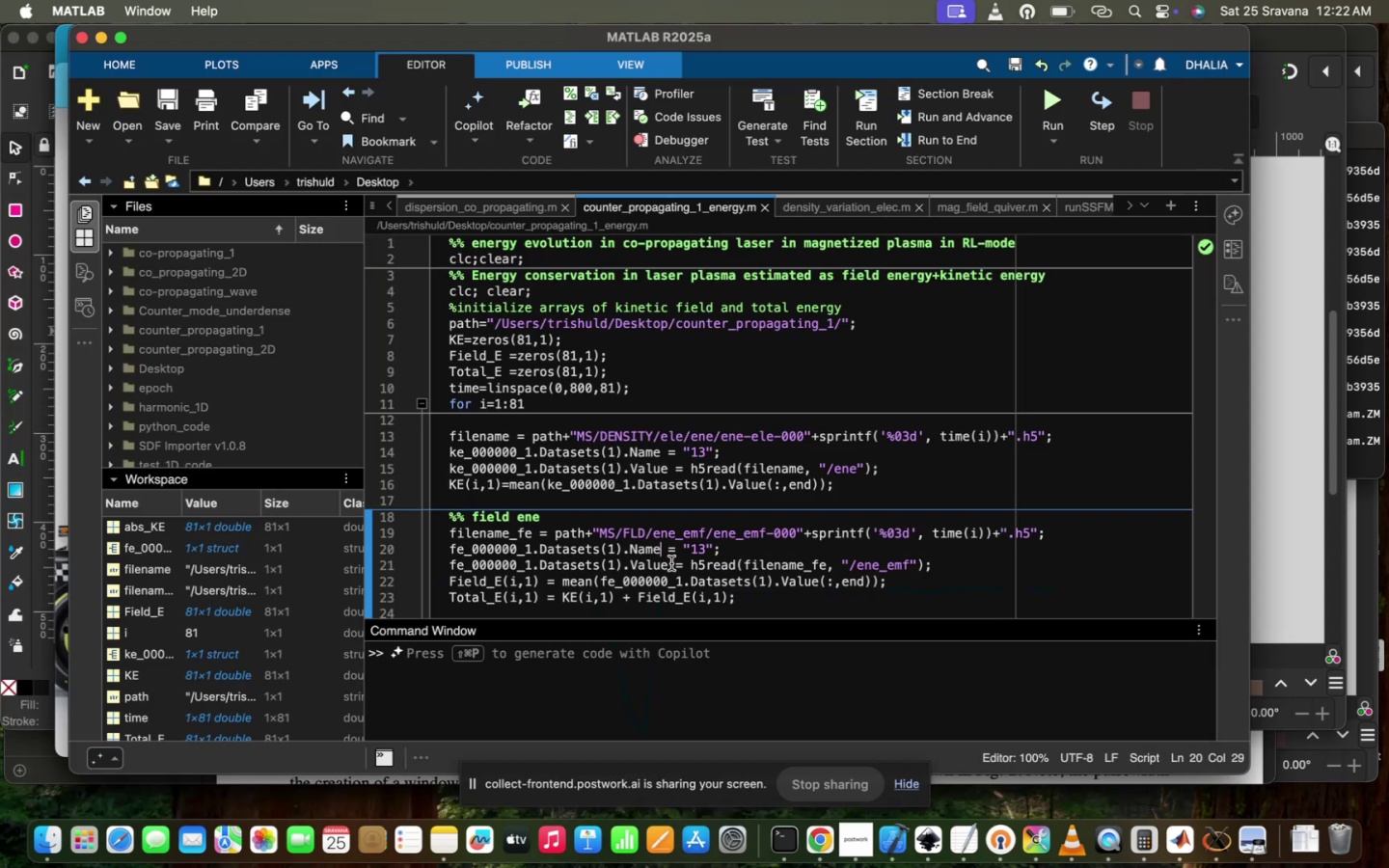 
wait(7.43)
 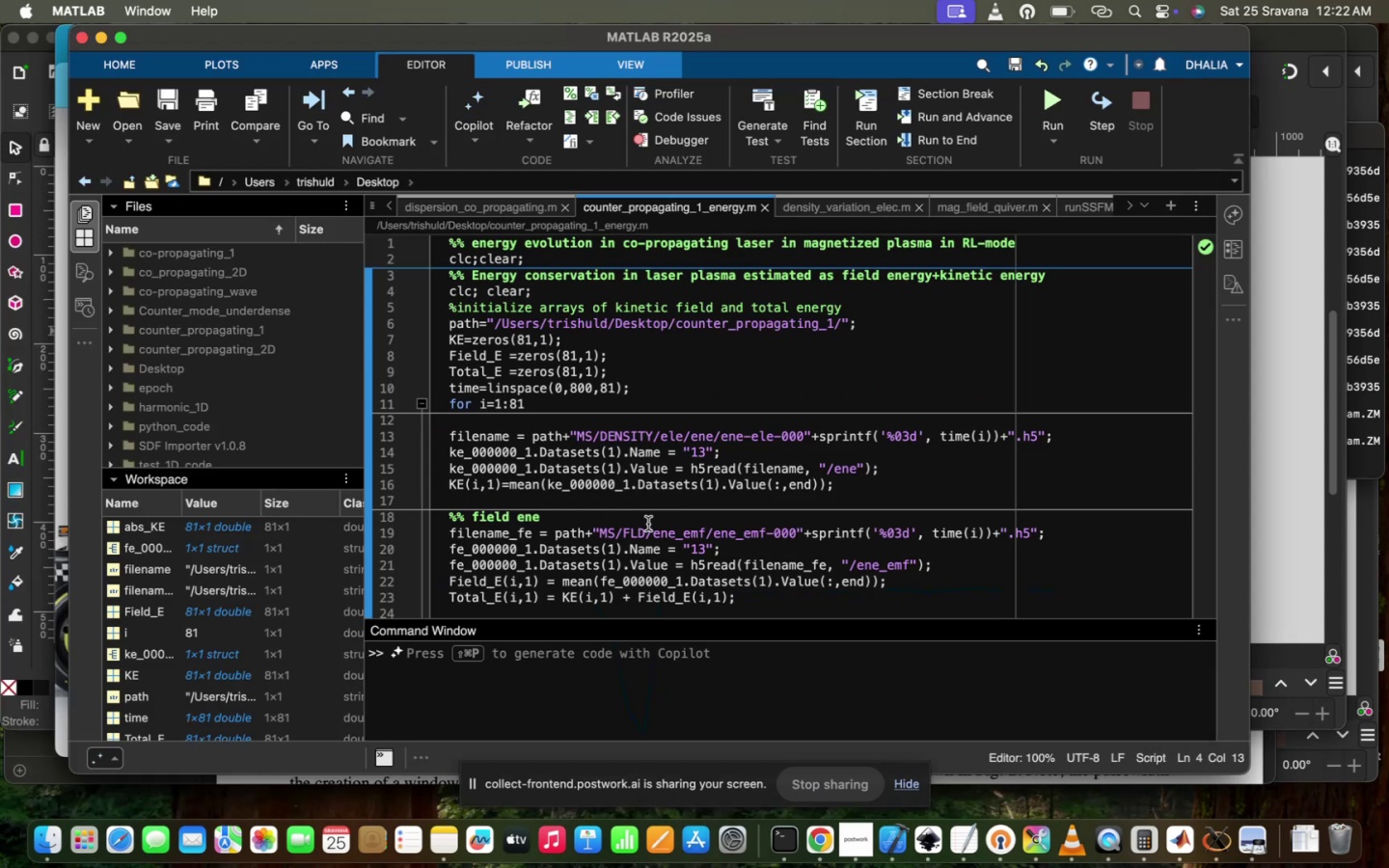 
scroll: coordinate [749, 539], scroll_direction: down, amount: 3.0
 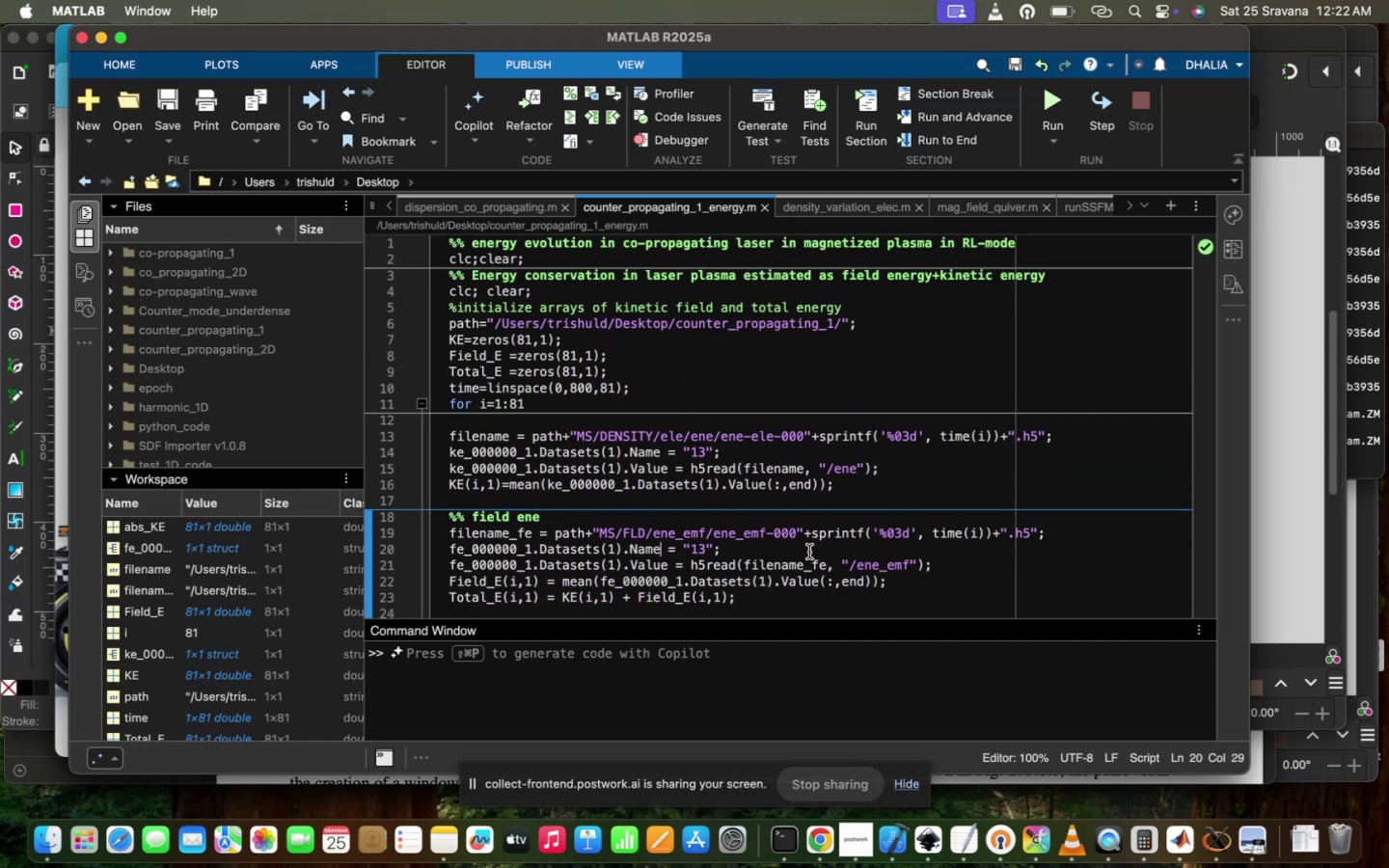 
left_click([809, 552])
 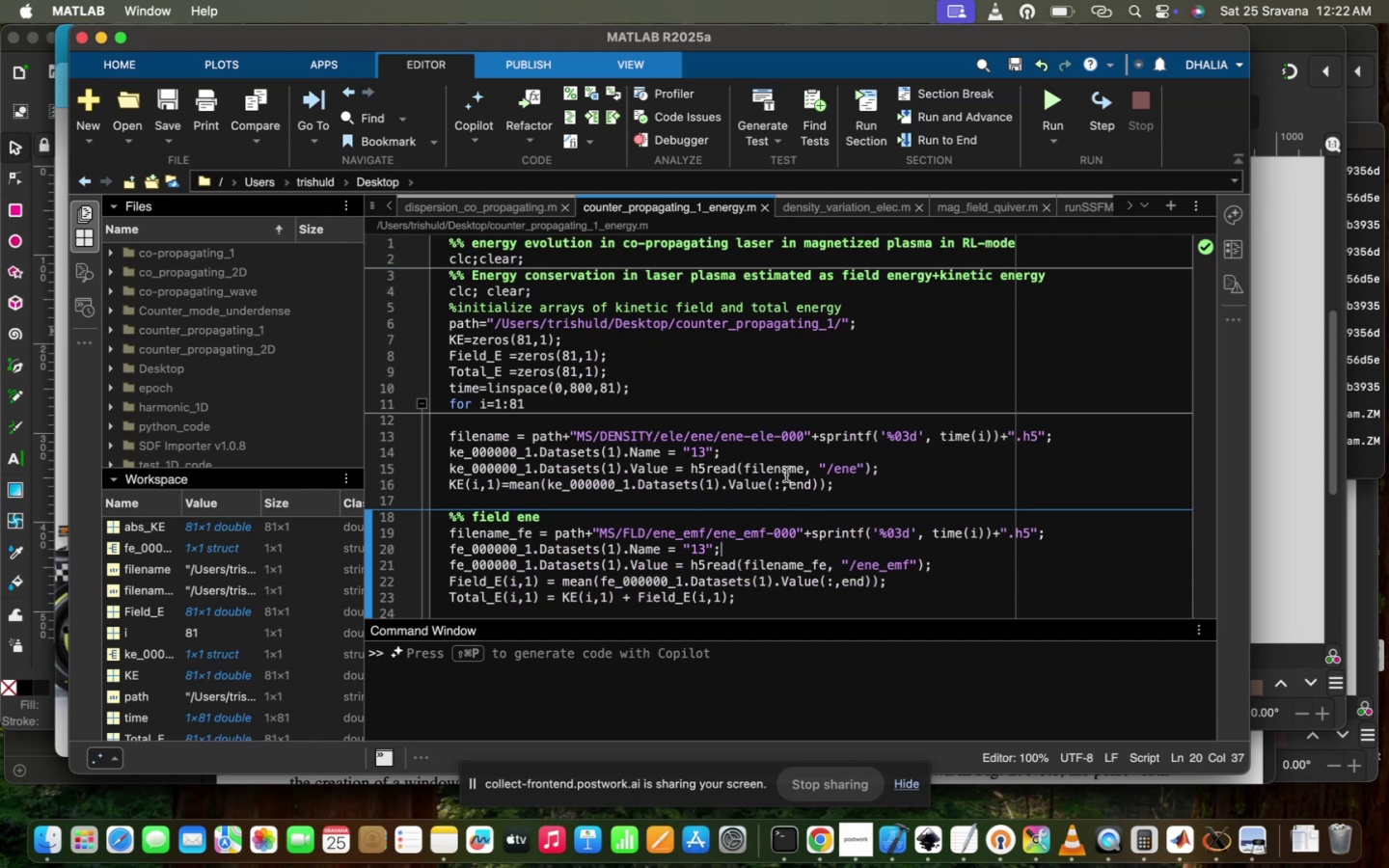 
left_click([786, 474])
 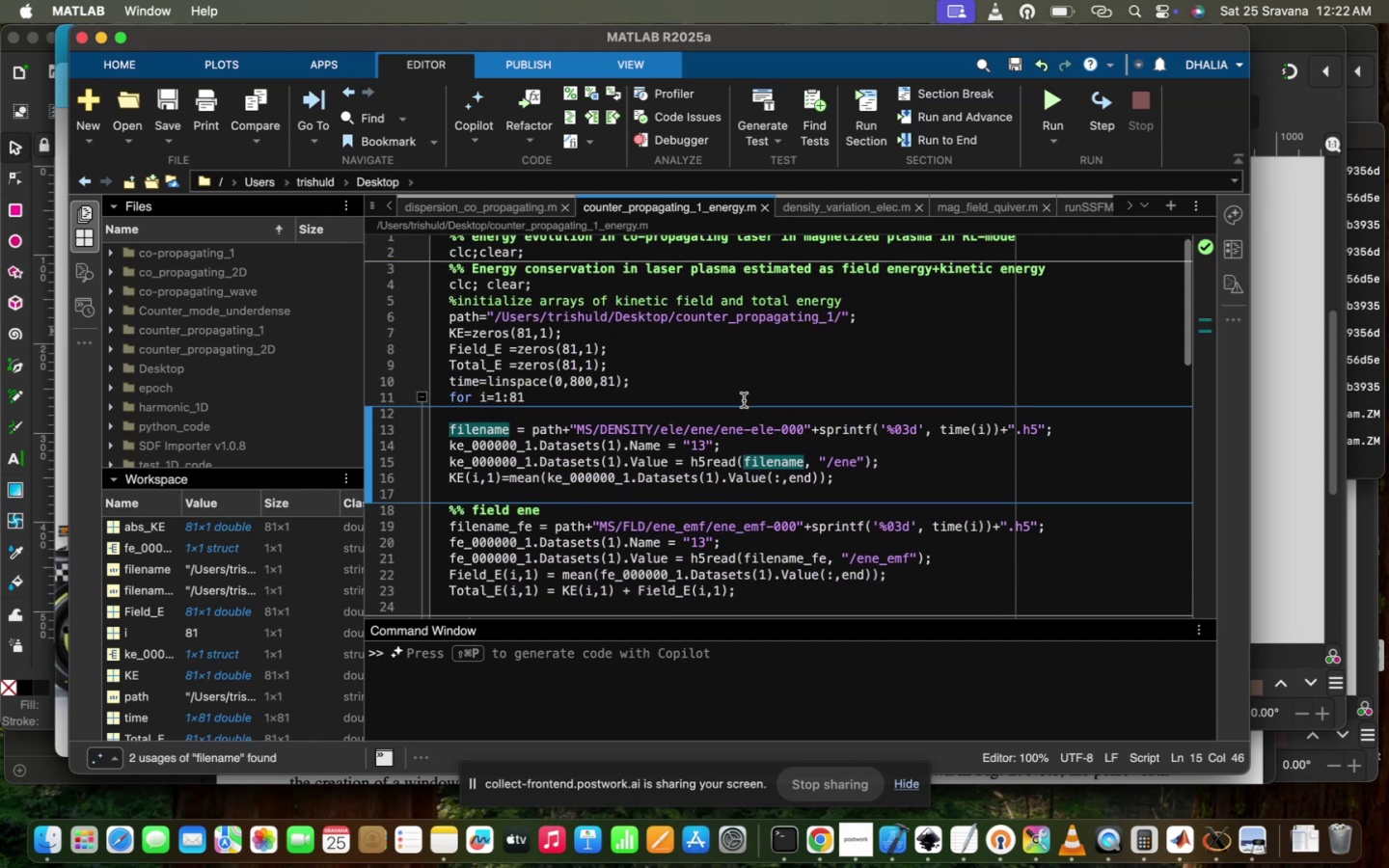 
left_click([736, 382])
 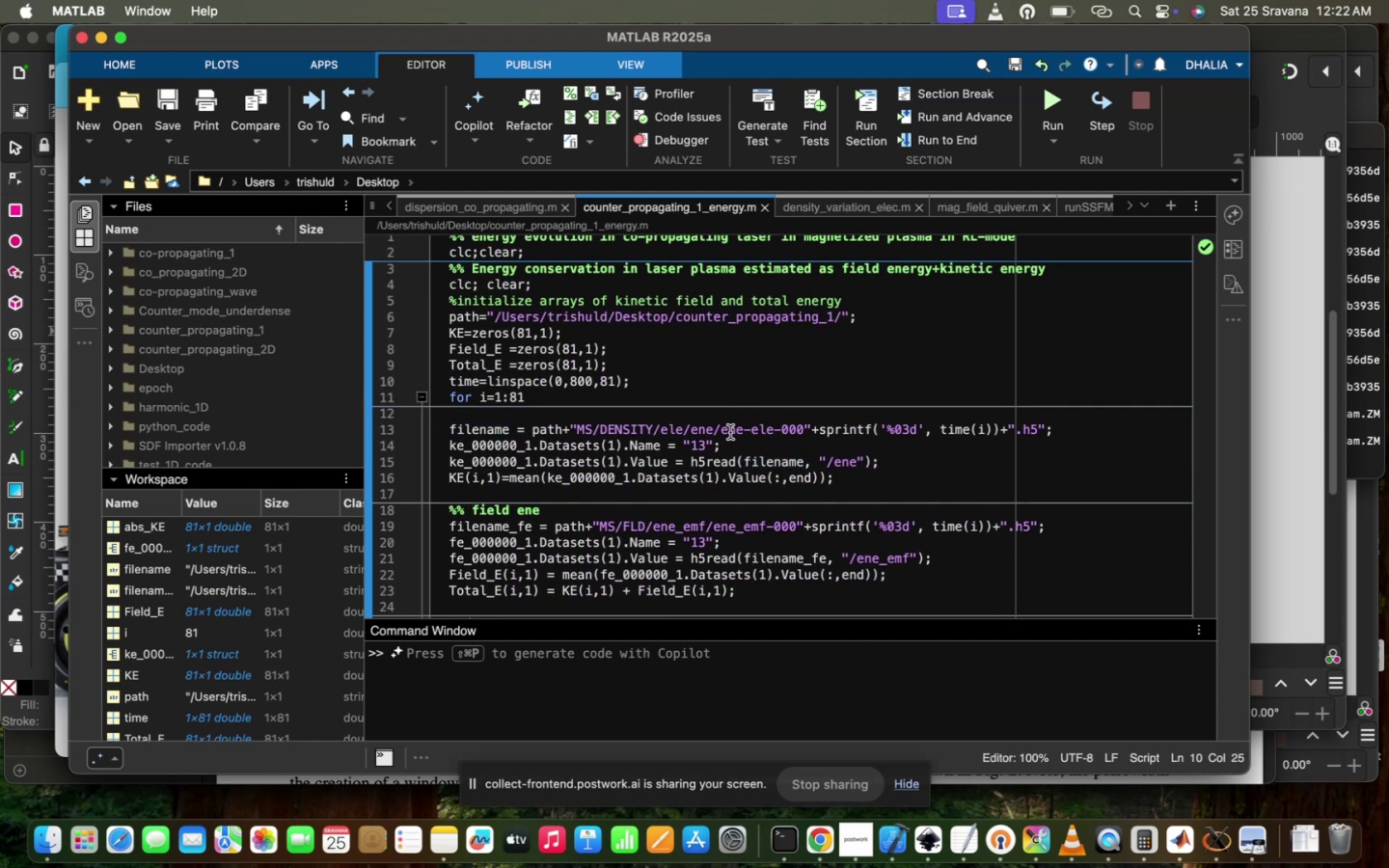 
left_click([728, 444])
 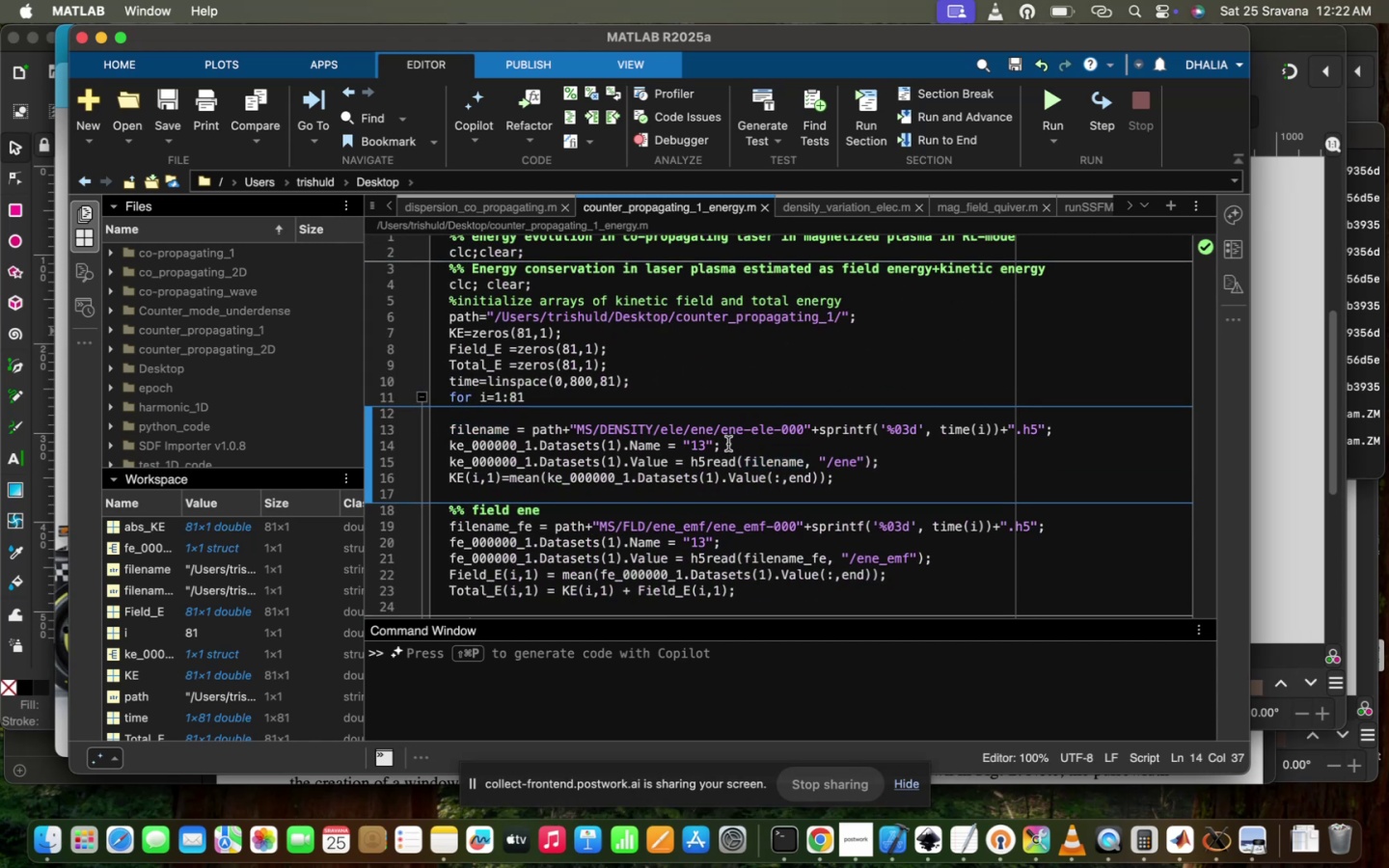 
scroll: coordinate [705, 506], scroll_direction: down, amount: 18.0
 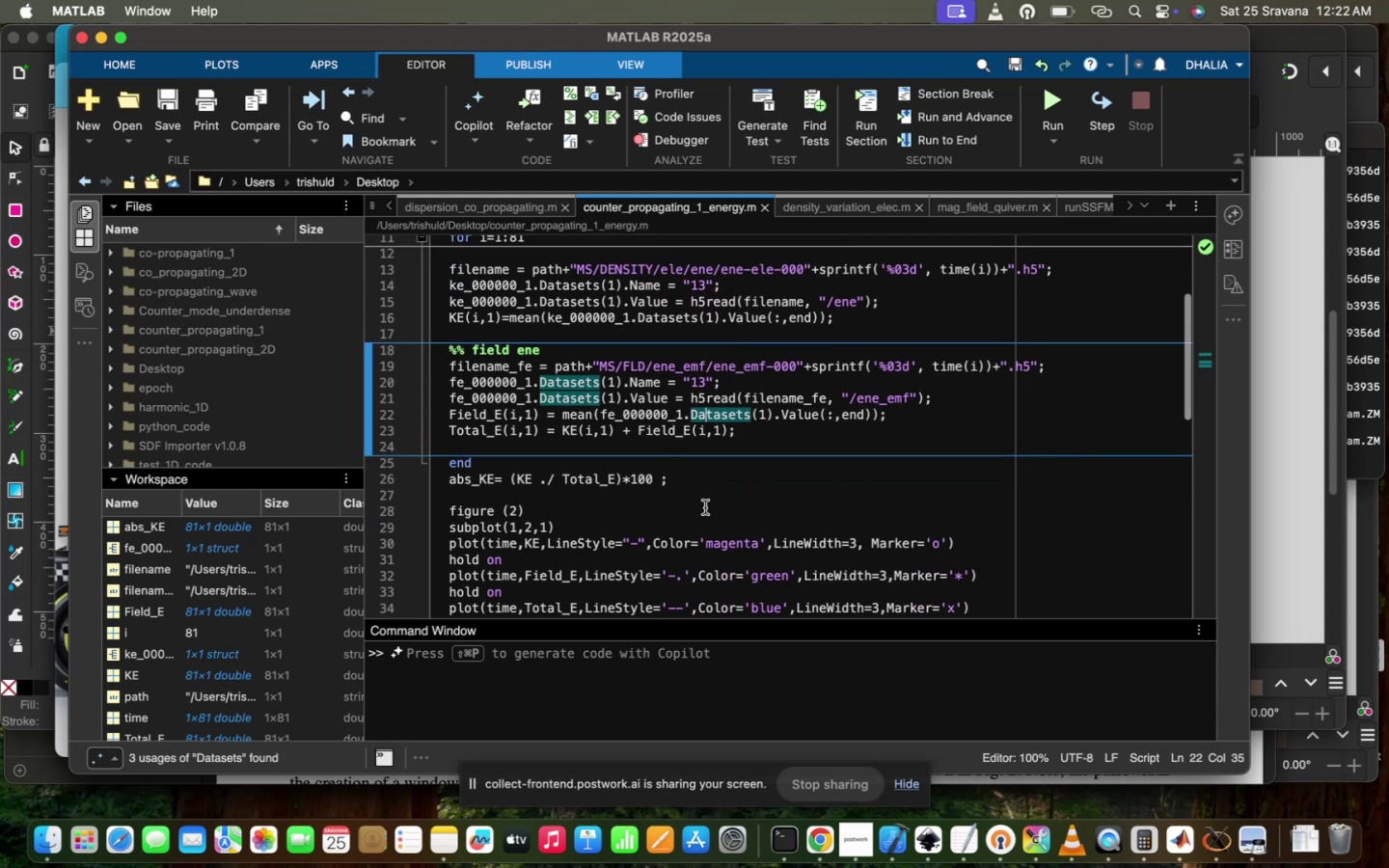 
left_click([705, 507])
 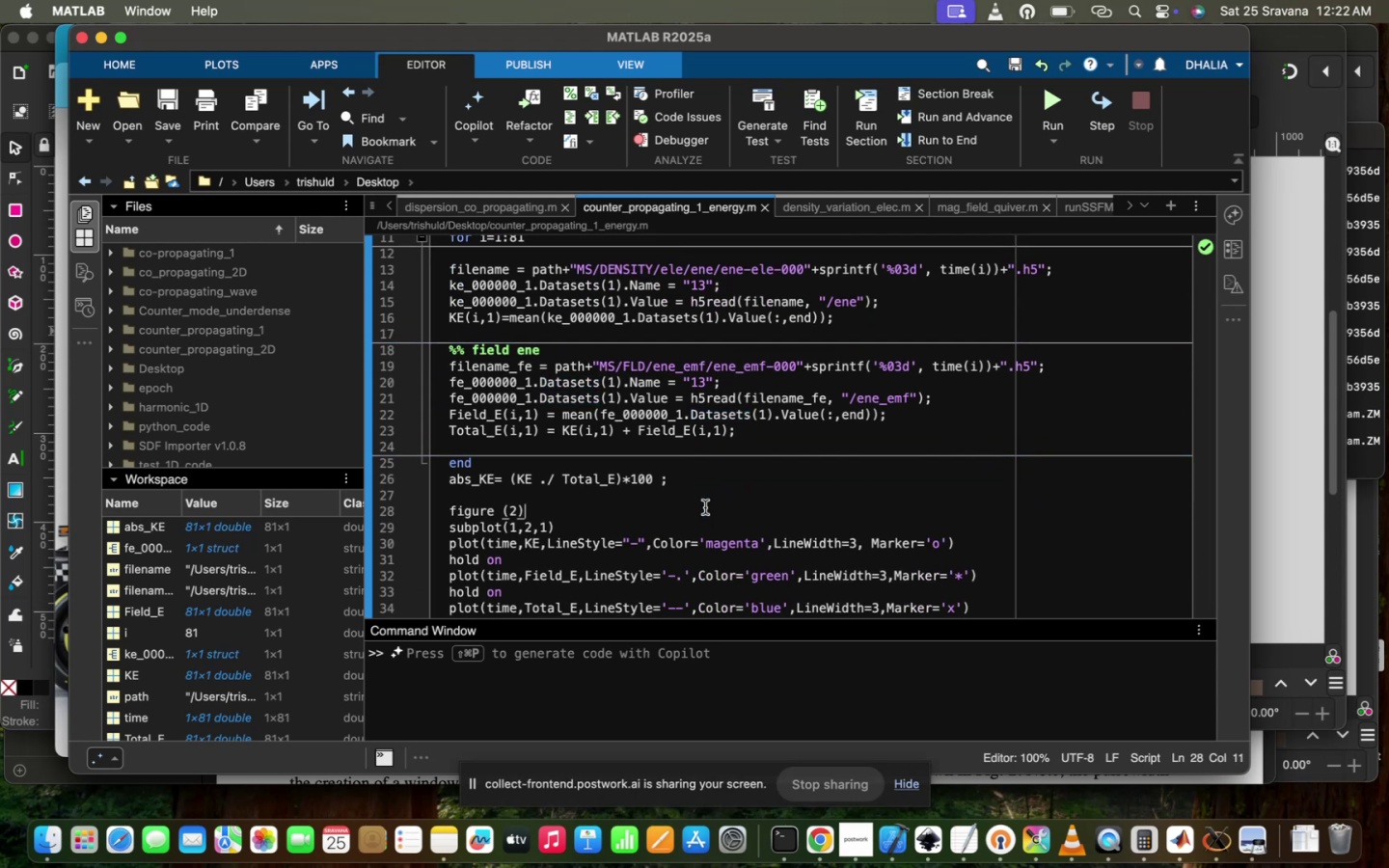 
scroll: coordinate [699, 499], scroll_direction: up, amount: 17.0
 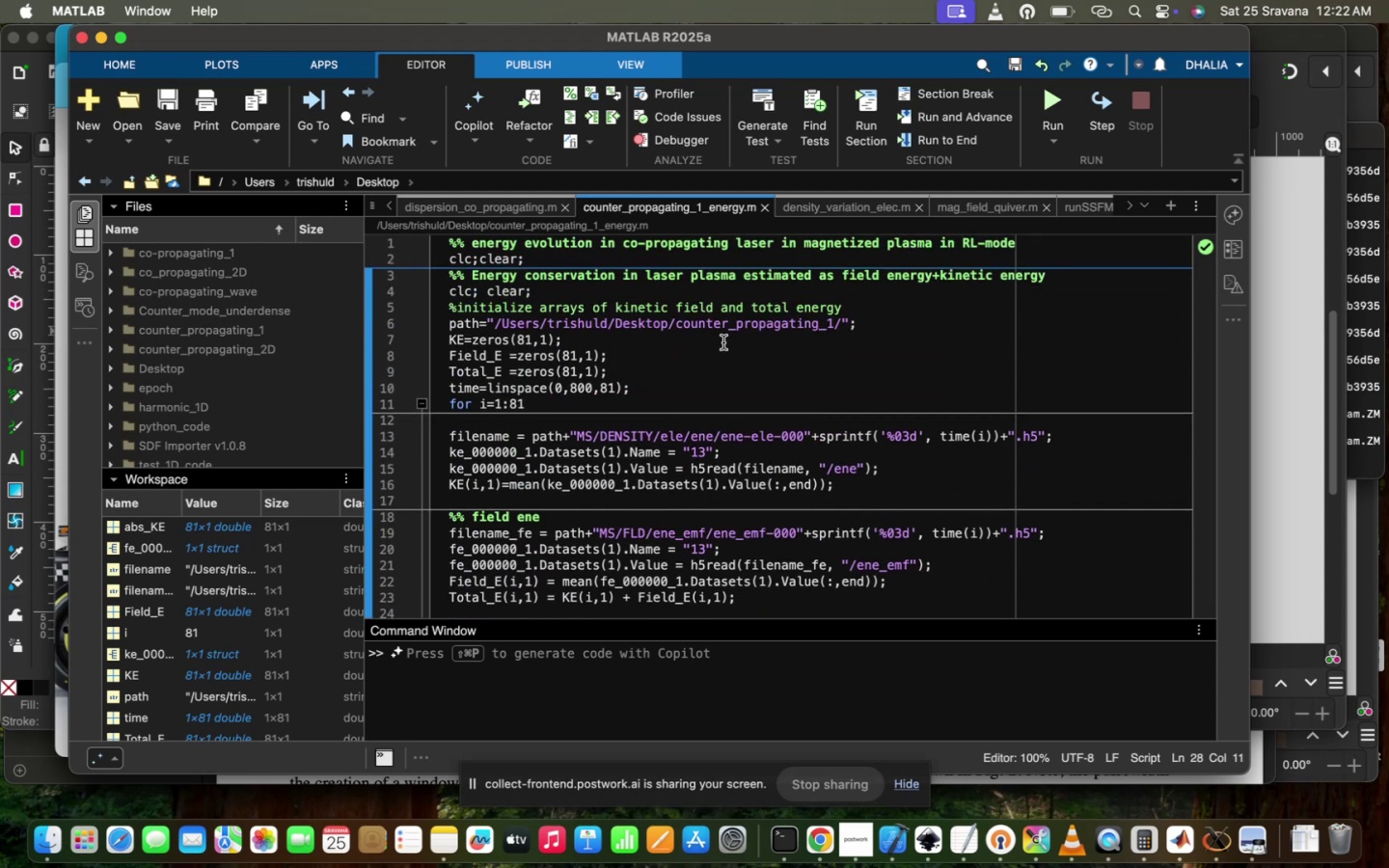 
left_click([723, 342])
 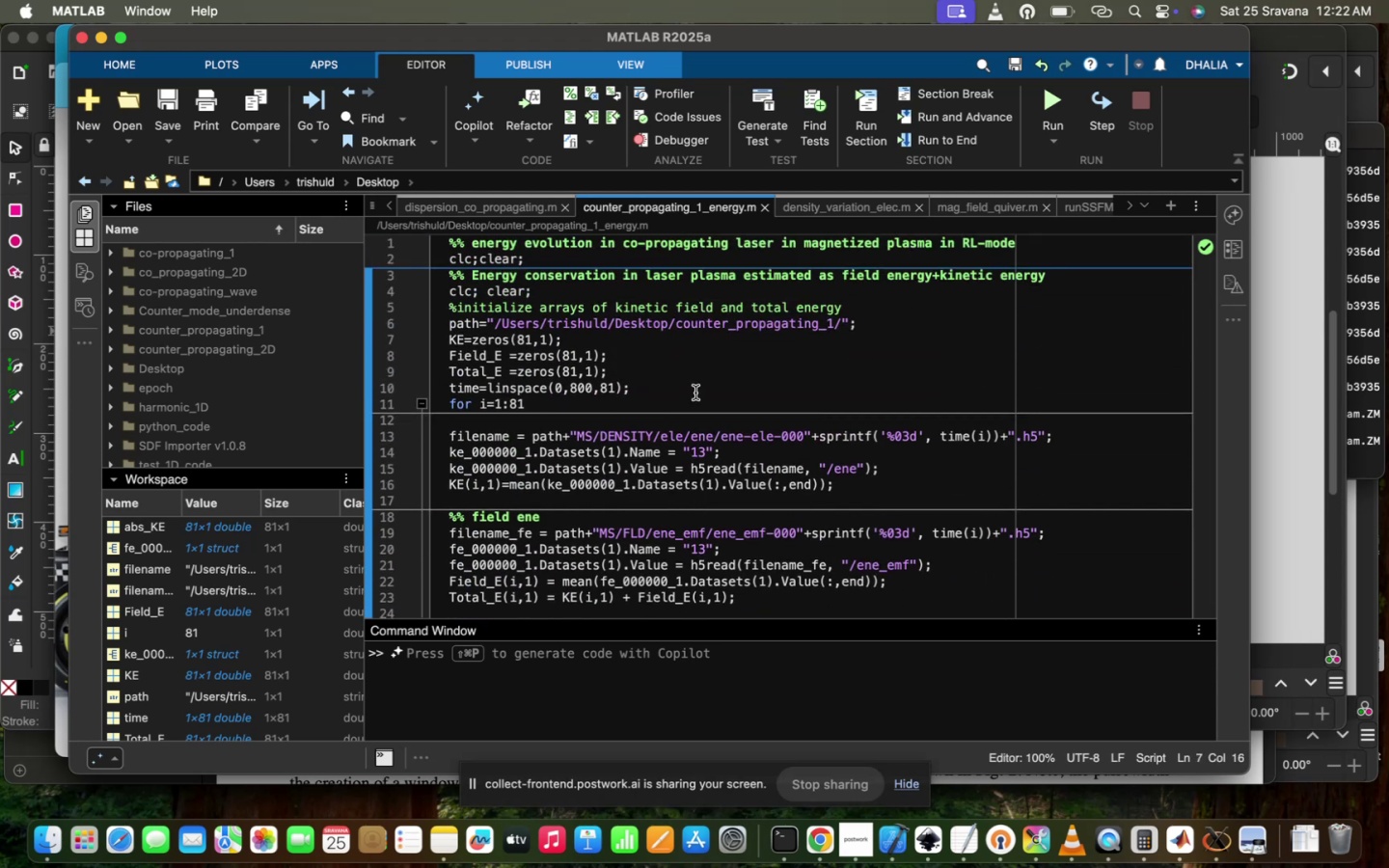 
left_click([695, 393])
 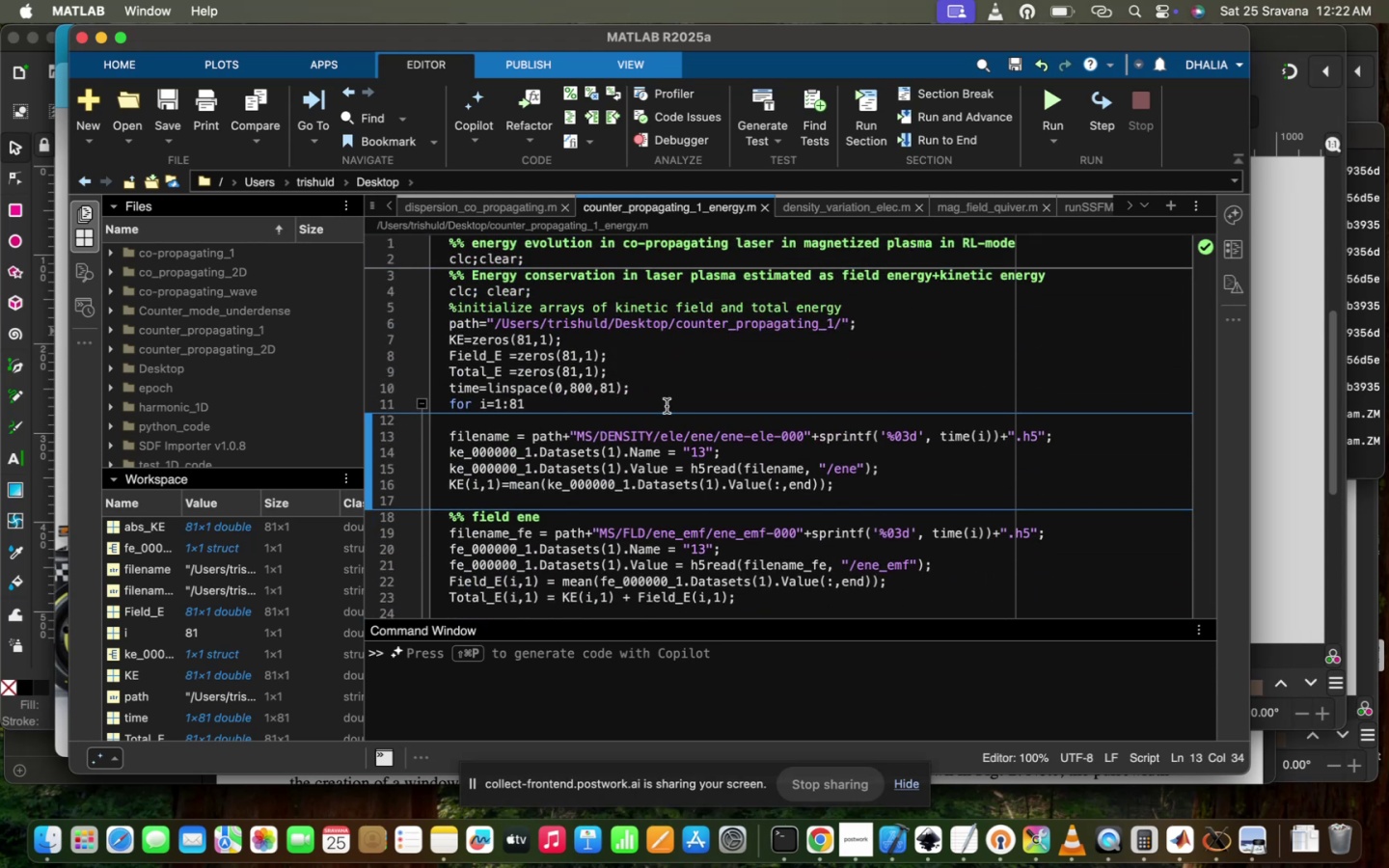 
left_click([640, 360])
 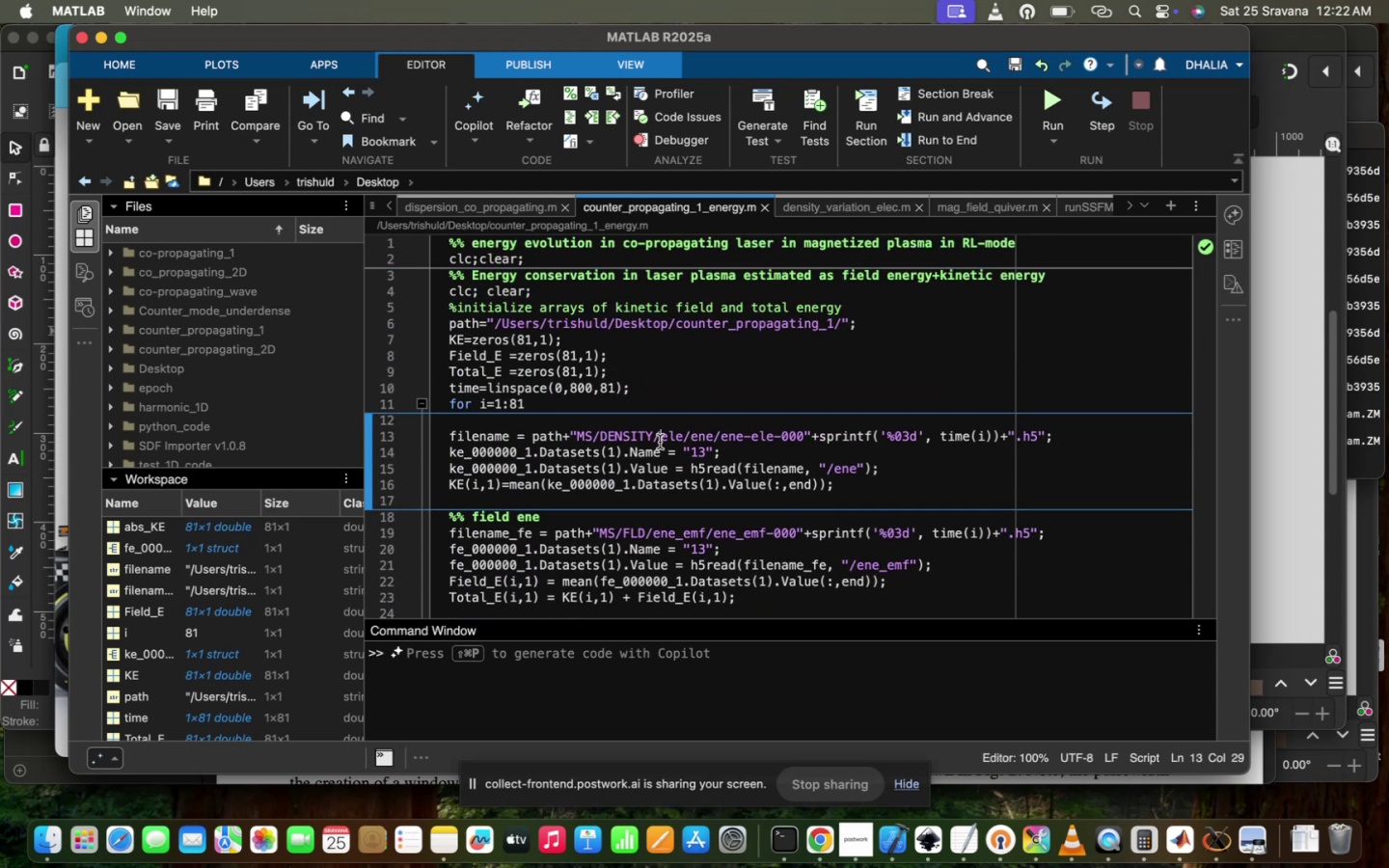 
scroll: coordinate [660, 442], scroll_direction: down, amount: 7.0
 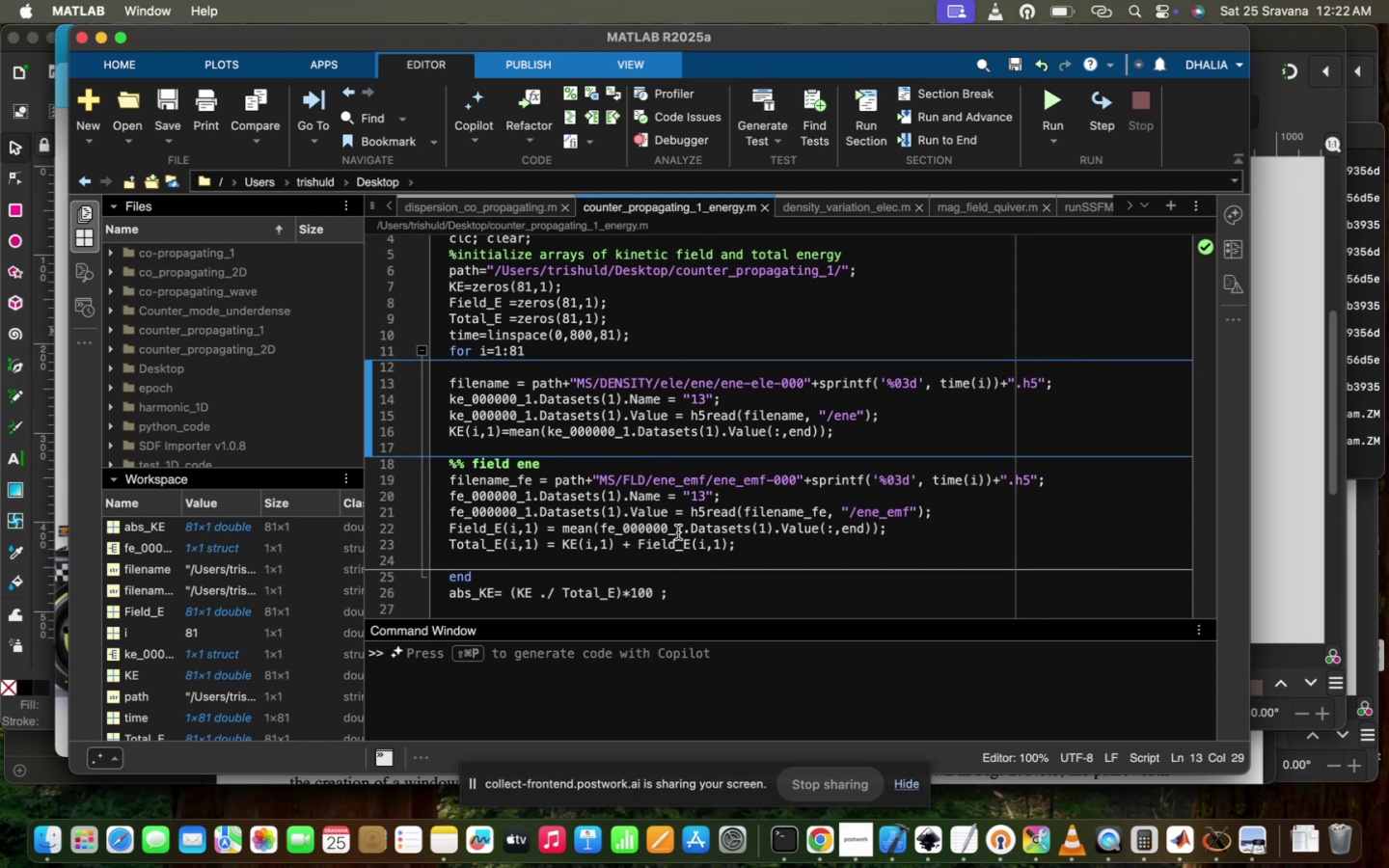 
left_click([678, 532])
 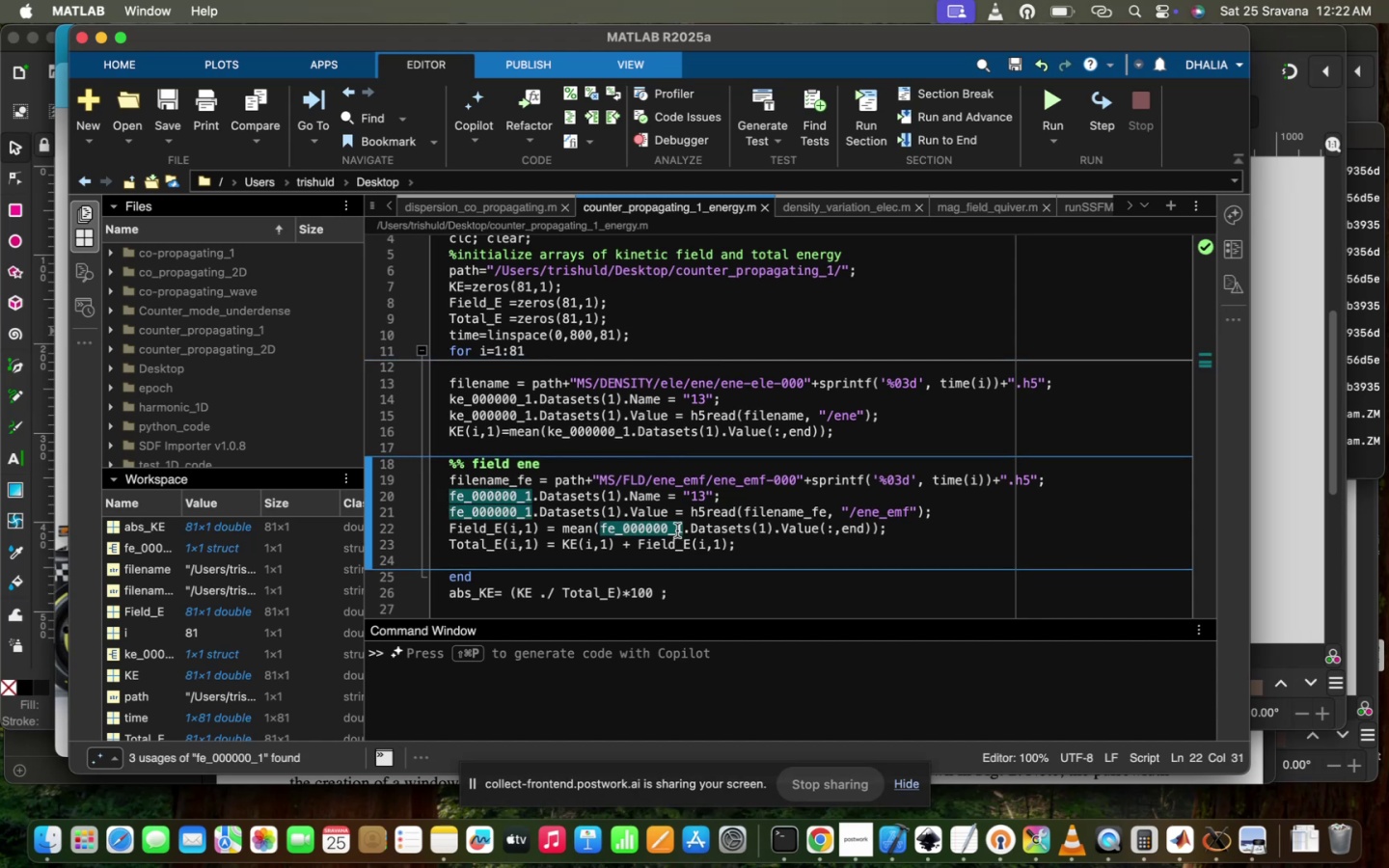 